 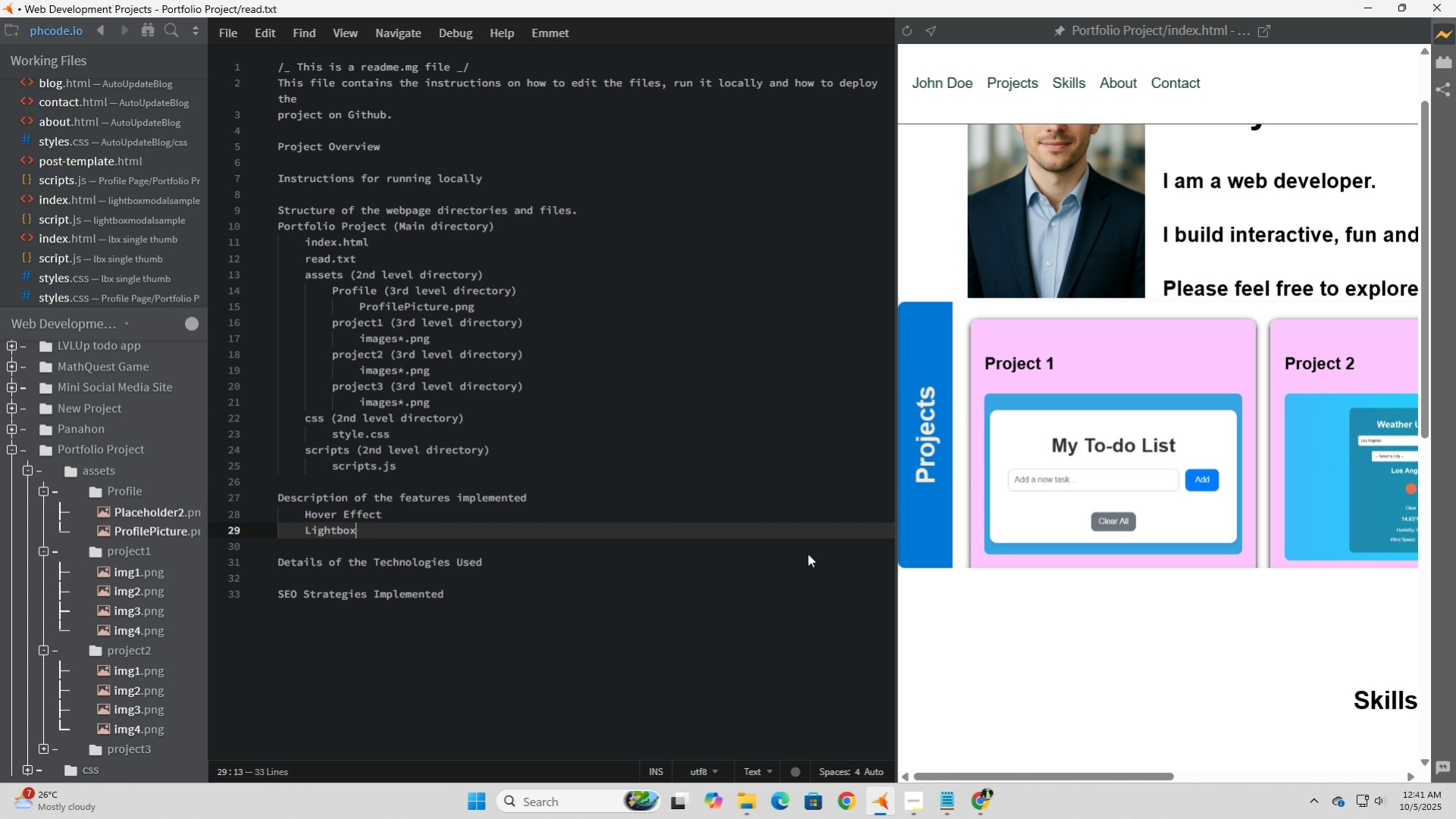 
key(Enter)
 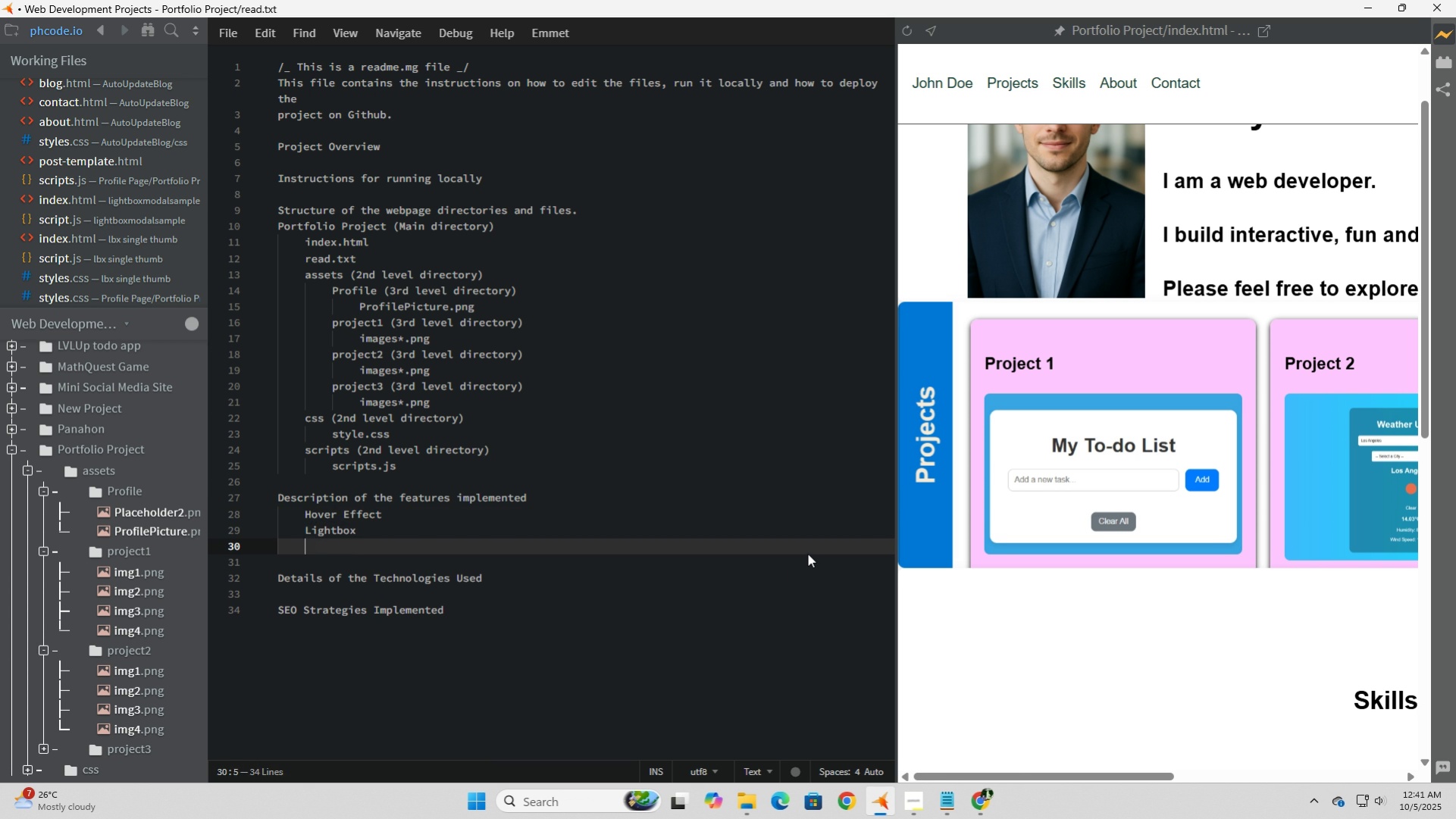 
type(Slideshow)
 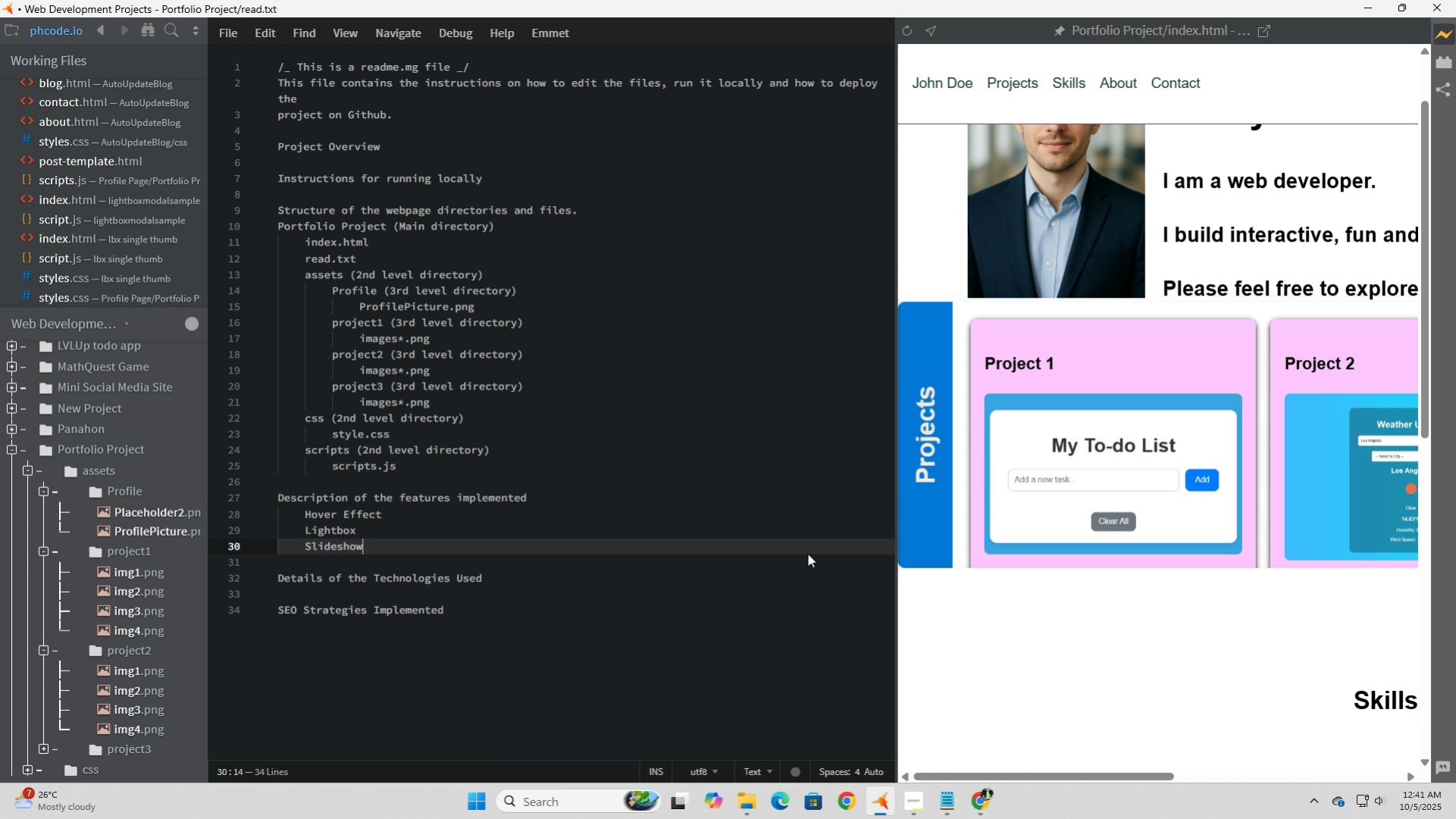 
key(Enter)
 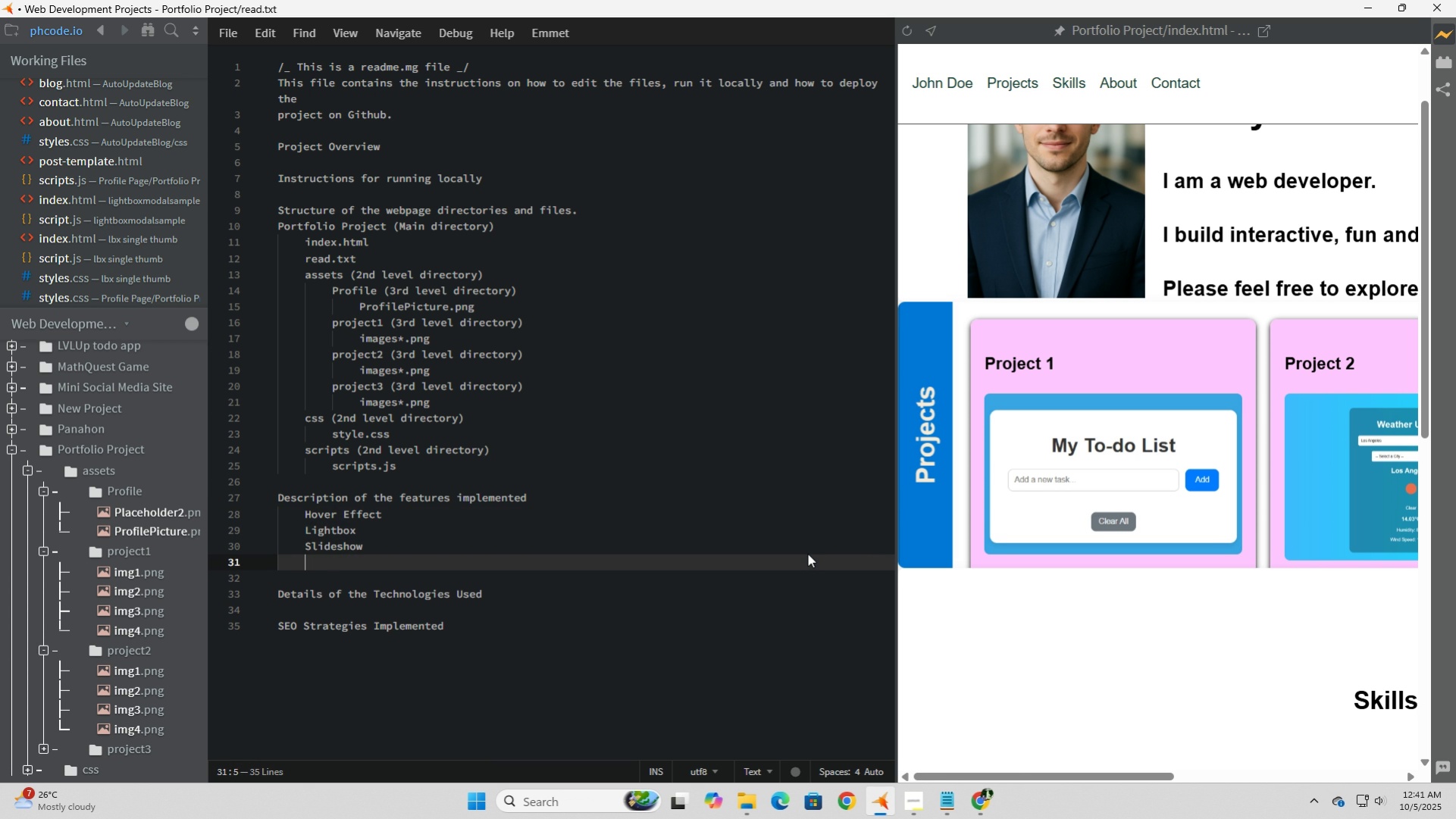 
type(Animation)
 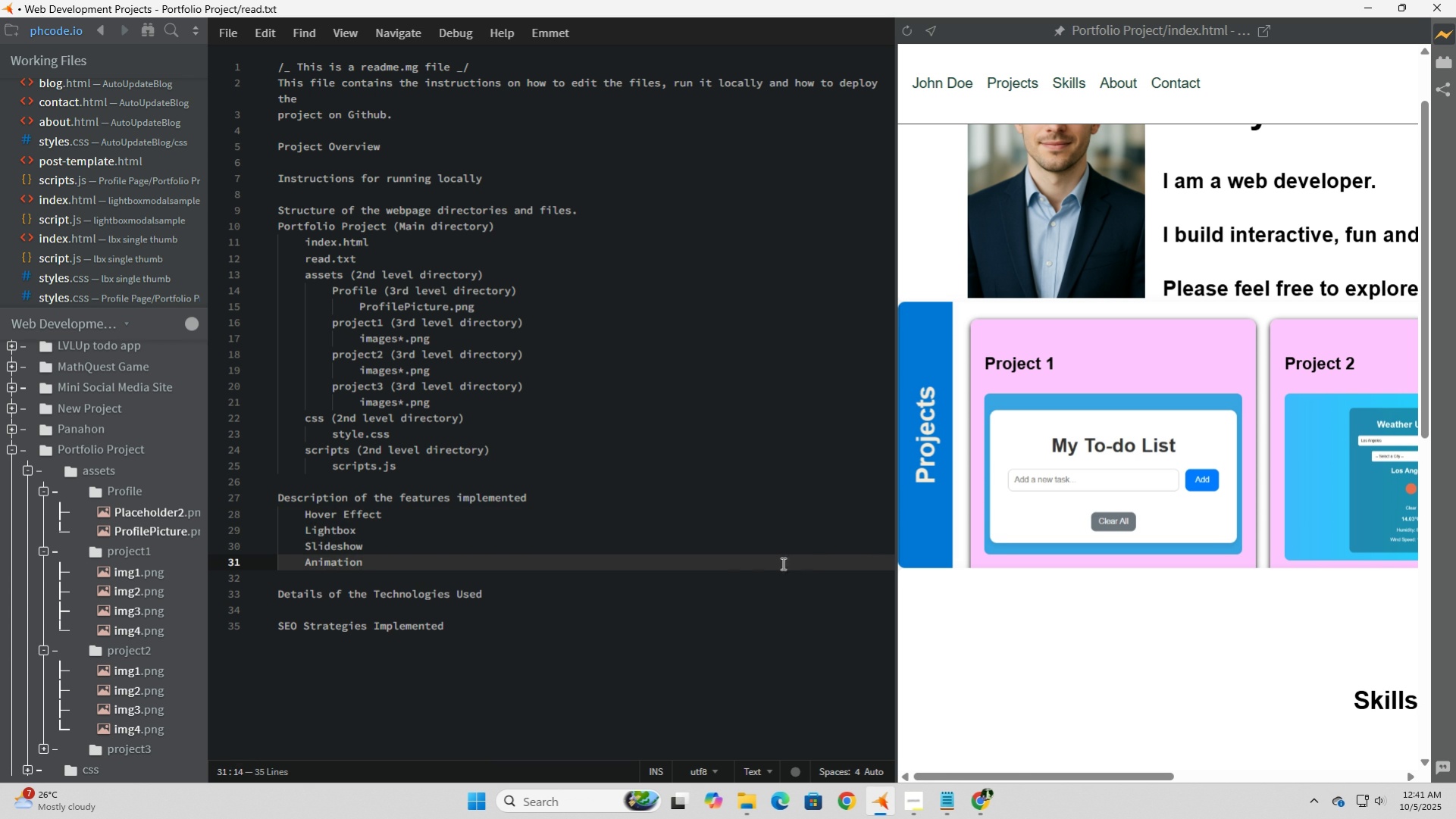 
left_click([585, 599])
 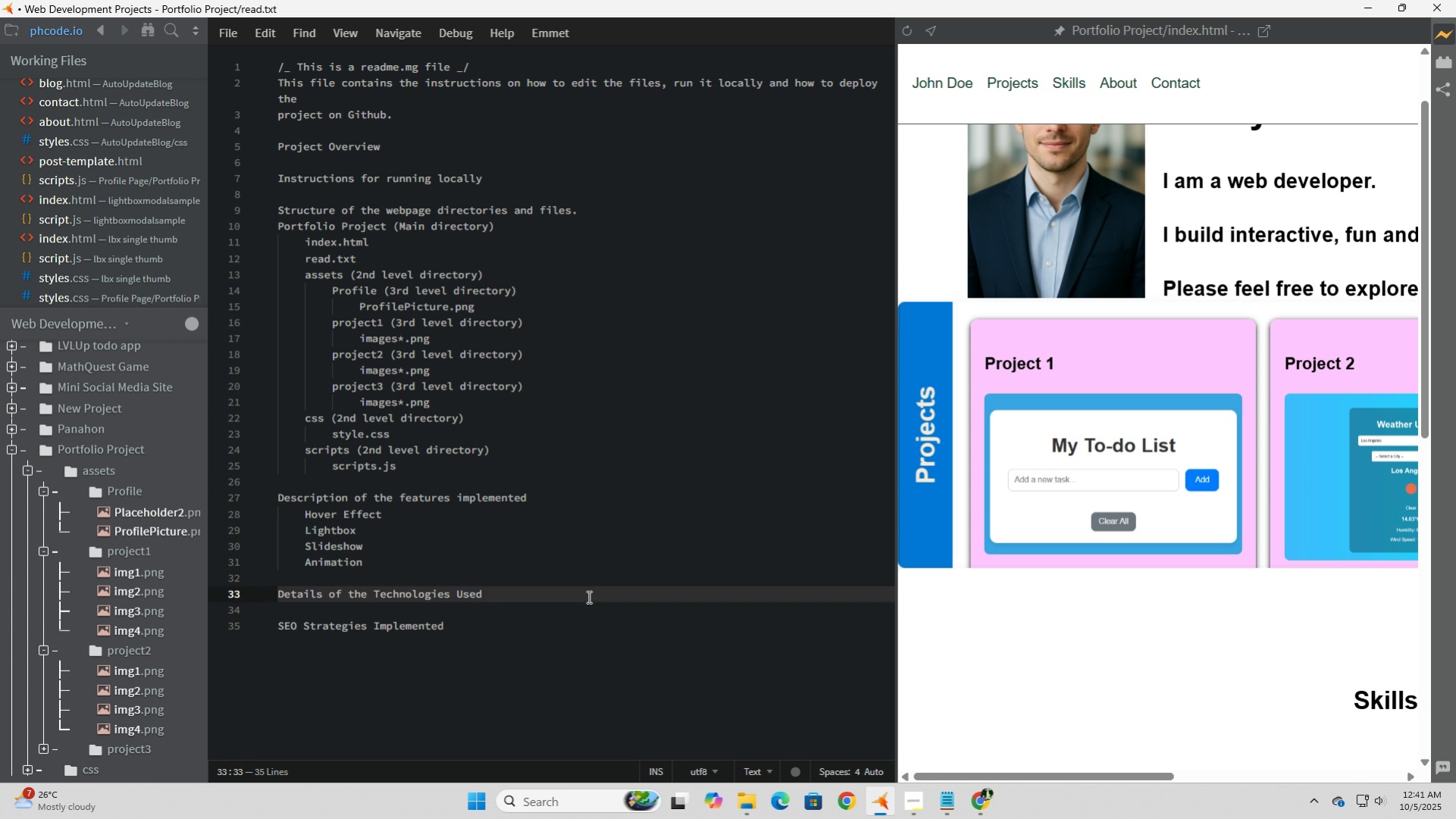 
scroll: coordinate [587, 596], scroll_direction: up, amount: 3.0
 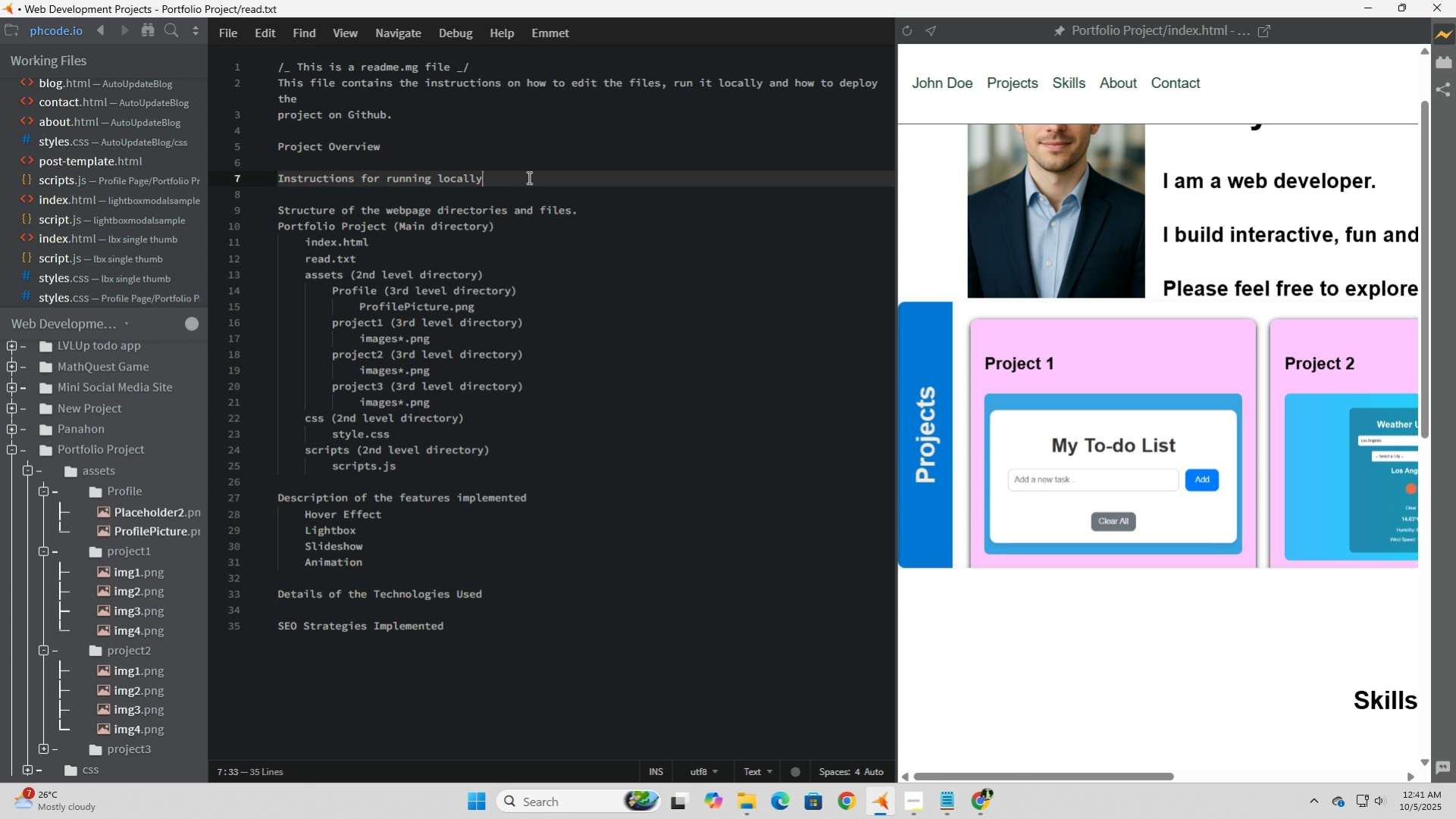 
key(Enter)
 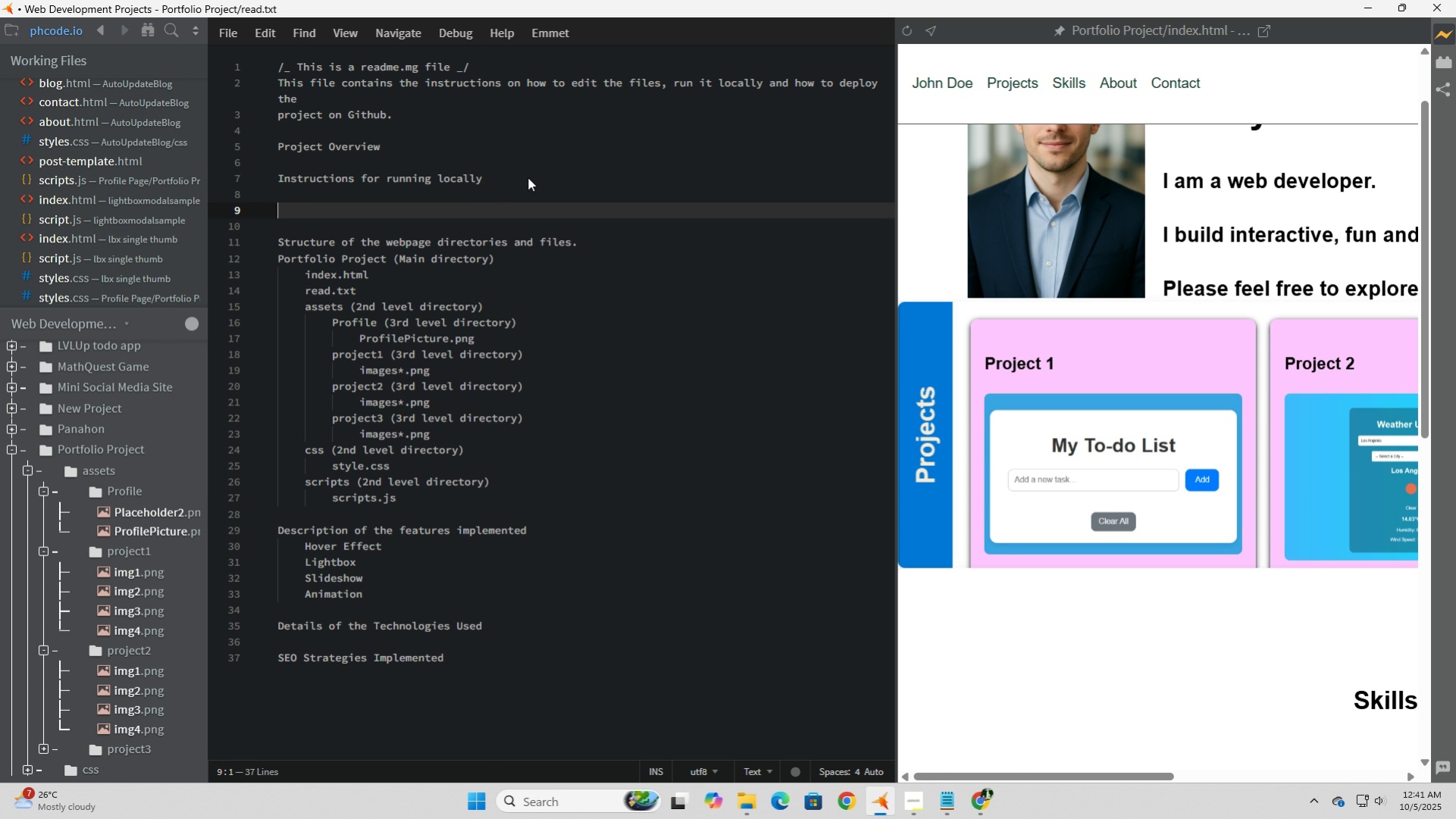 
key(Enter)
 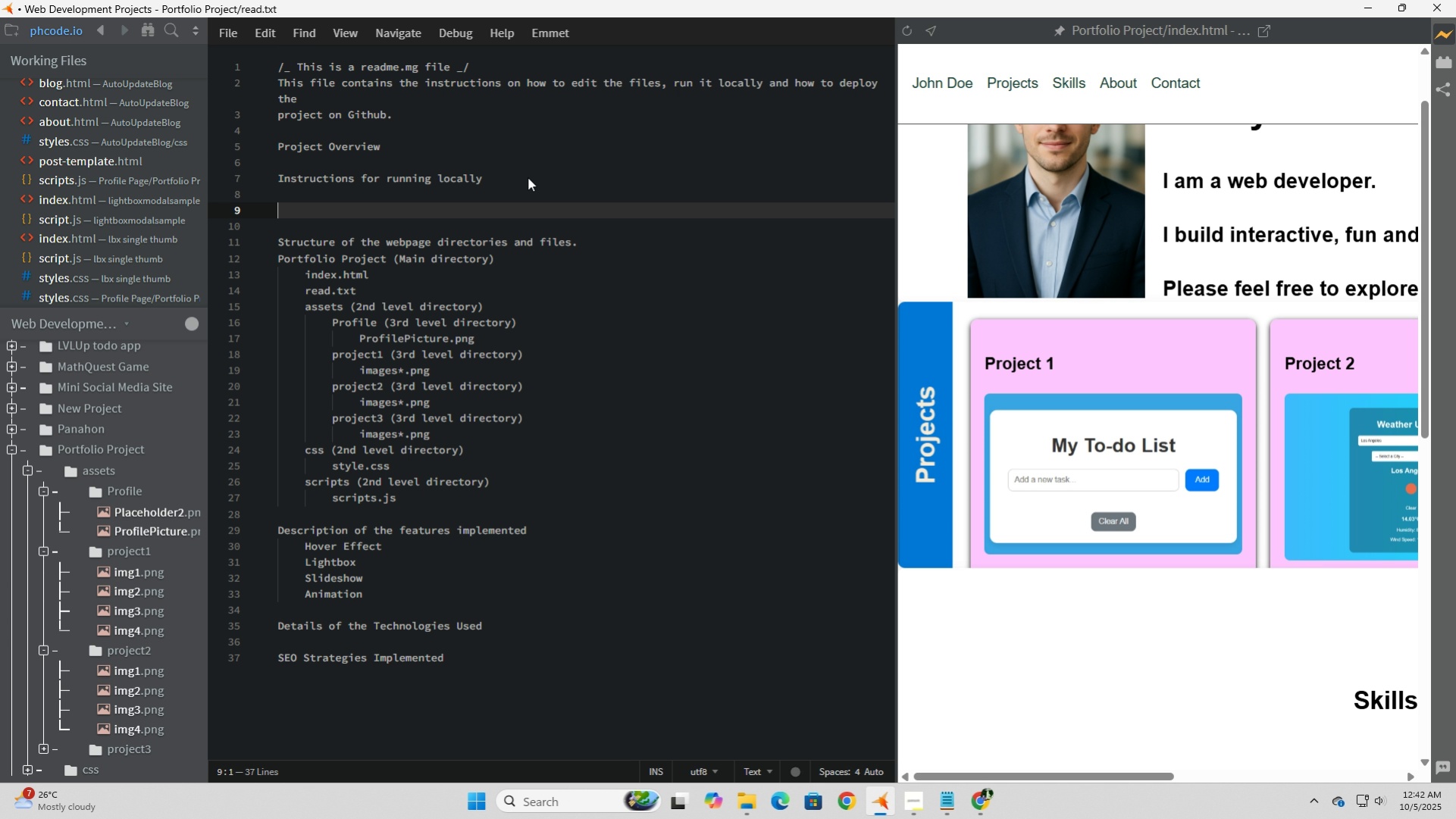 
wait(13.68)
 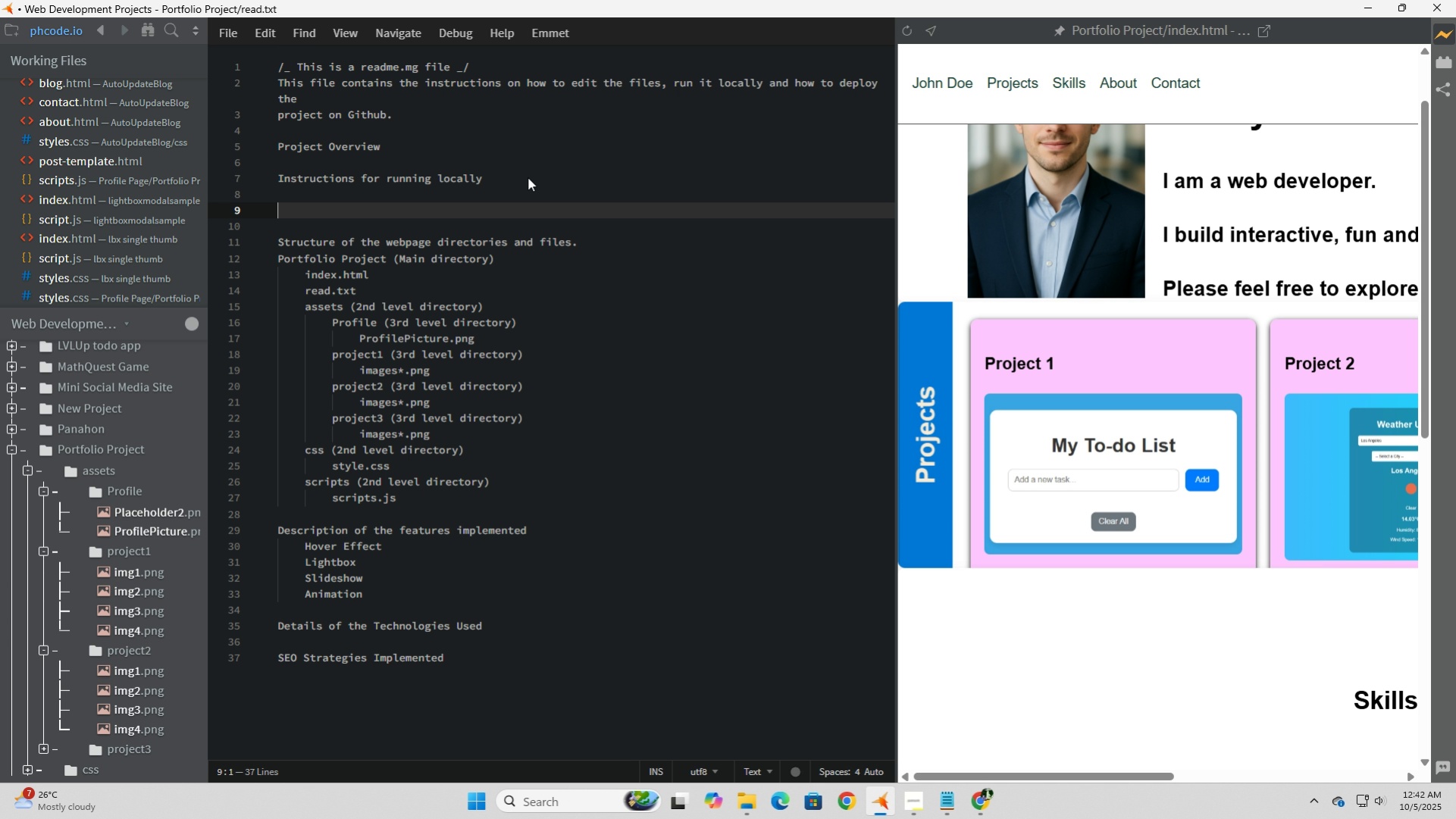 
left_click([1285, 32])
 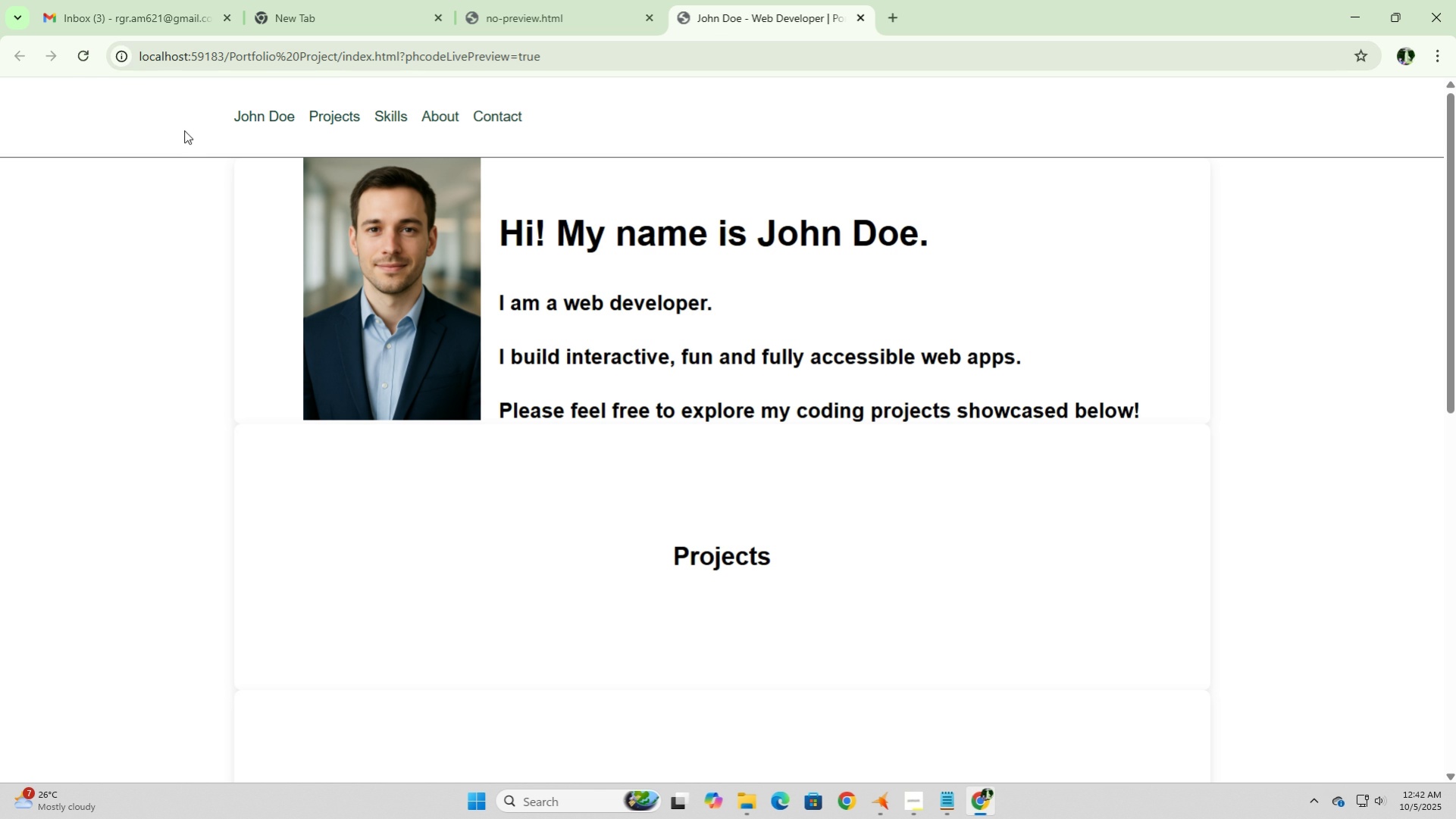 
left_click([90, 62])
 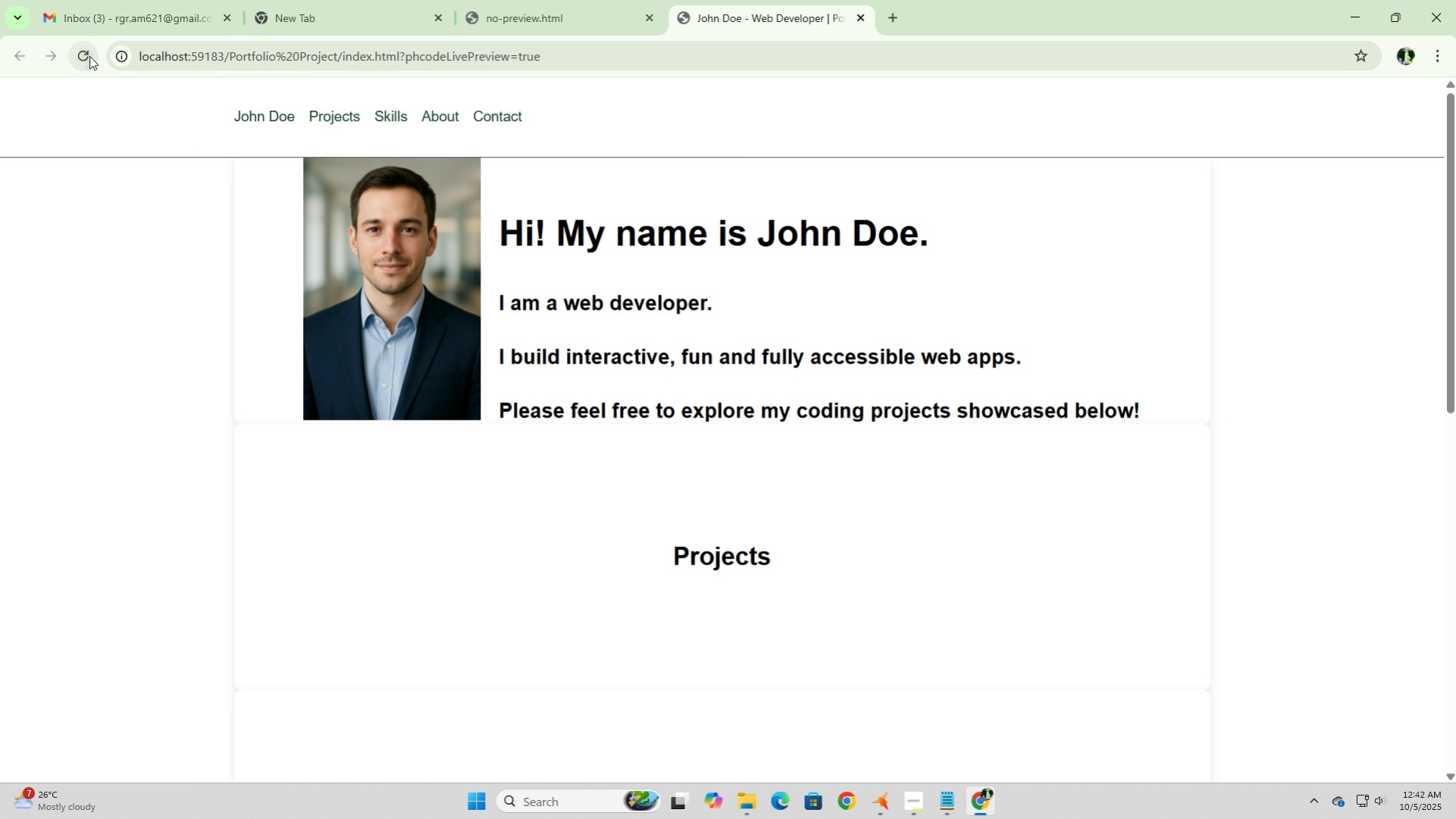 
left_click([89, 56])
 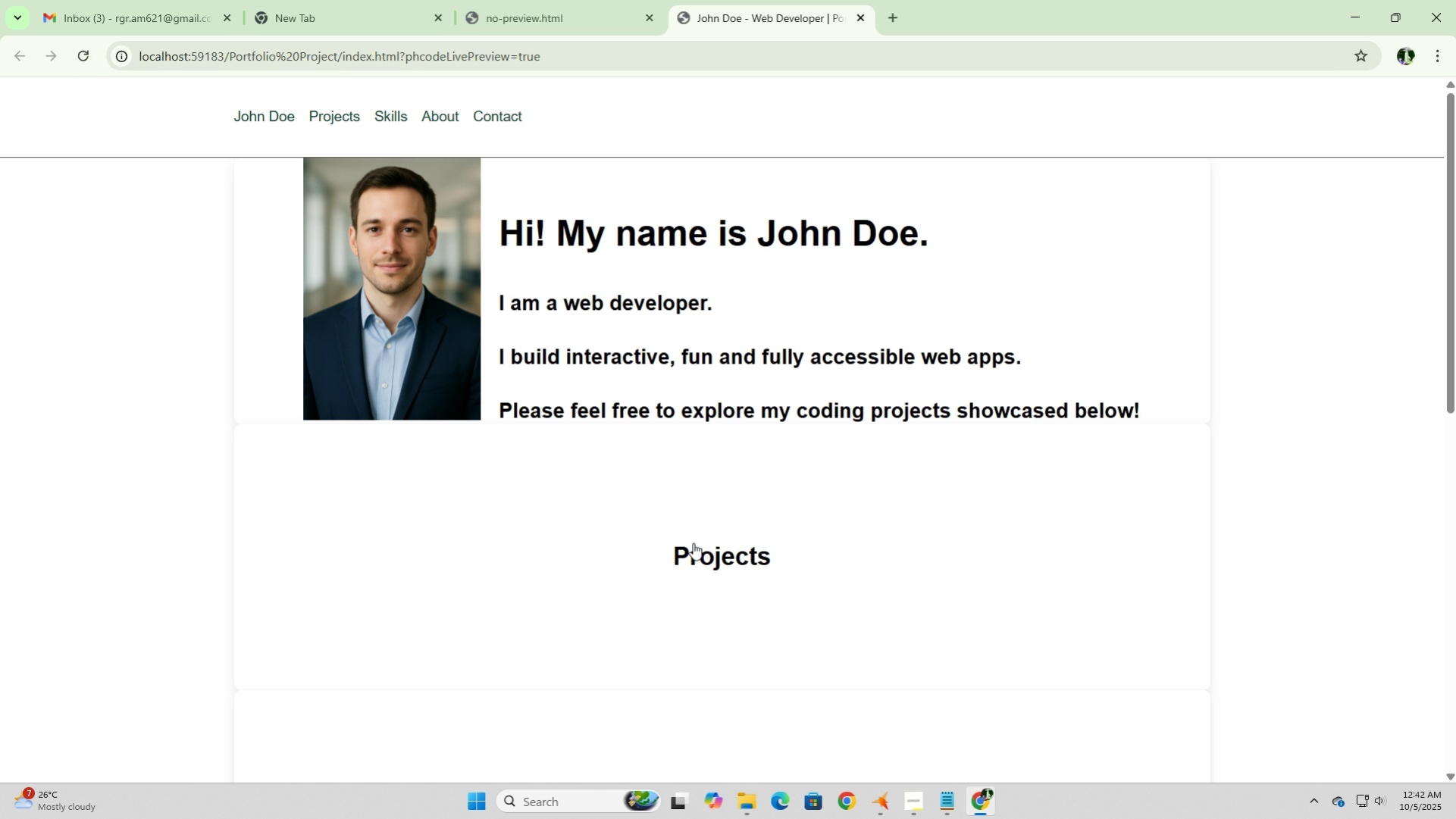 
left_click([693, 542])
 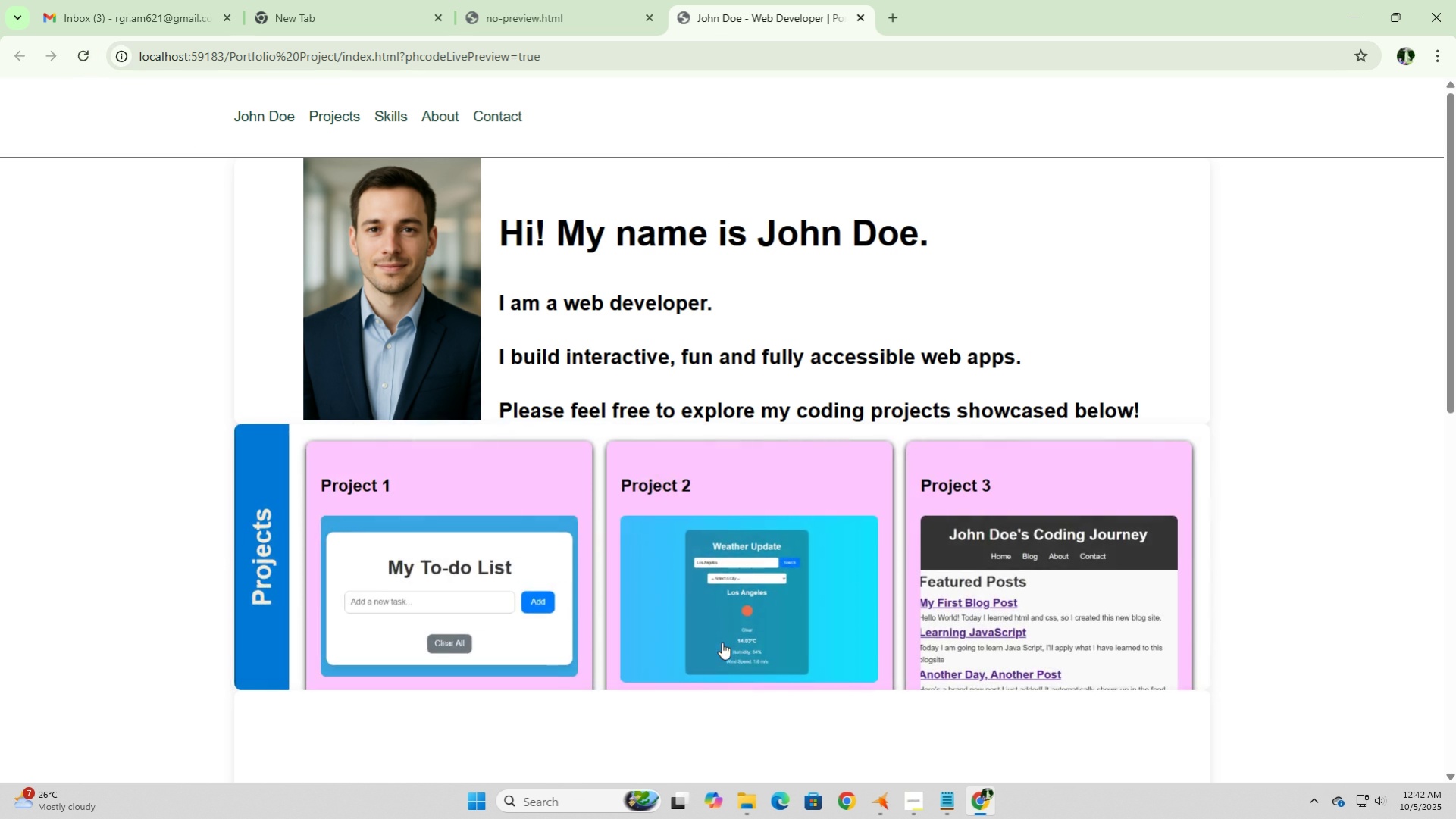 
scroll: coordinate [722, 642], scroll_direction: down, amount: 5.0
 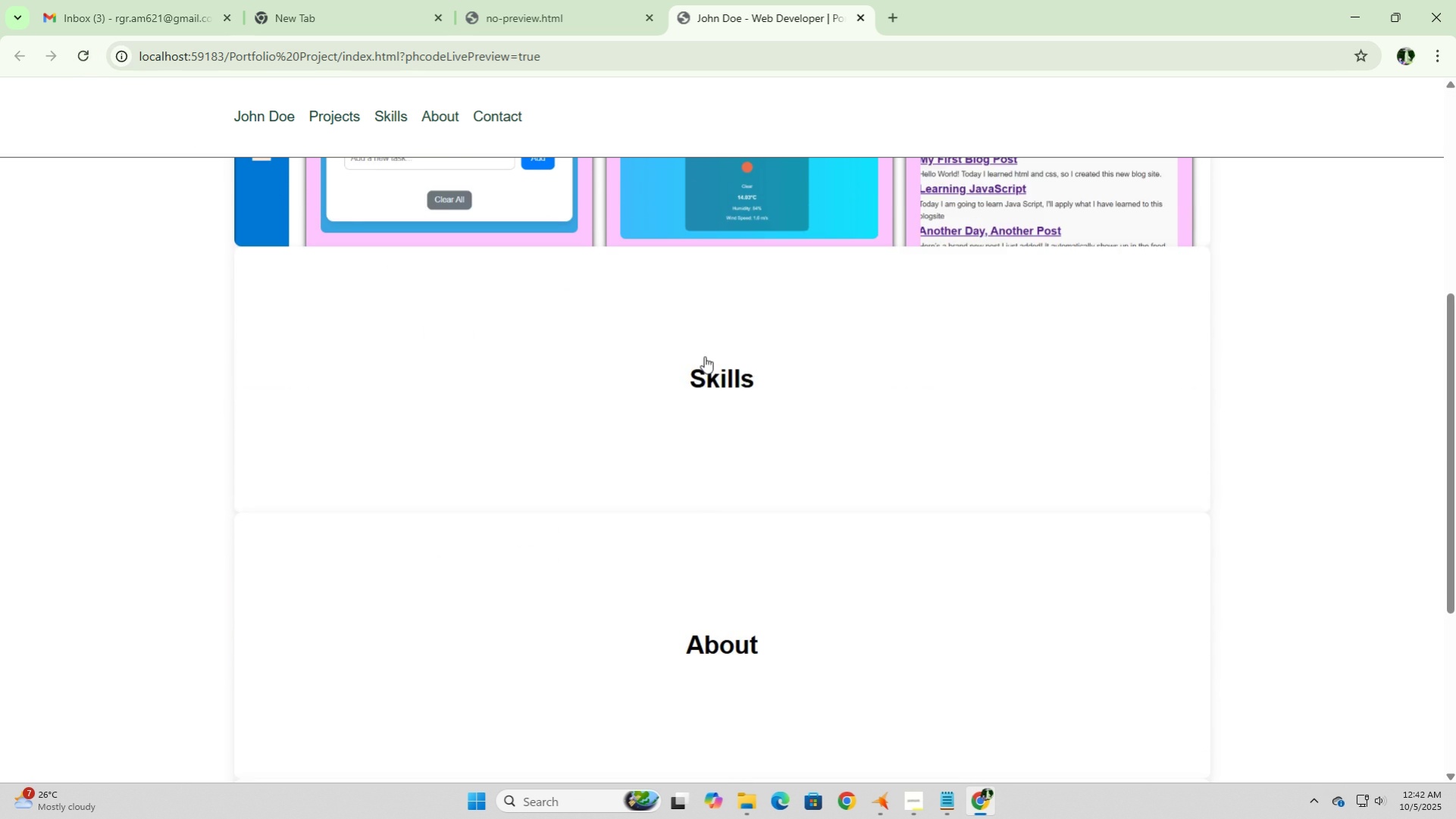 
left_click([705, 356])
 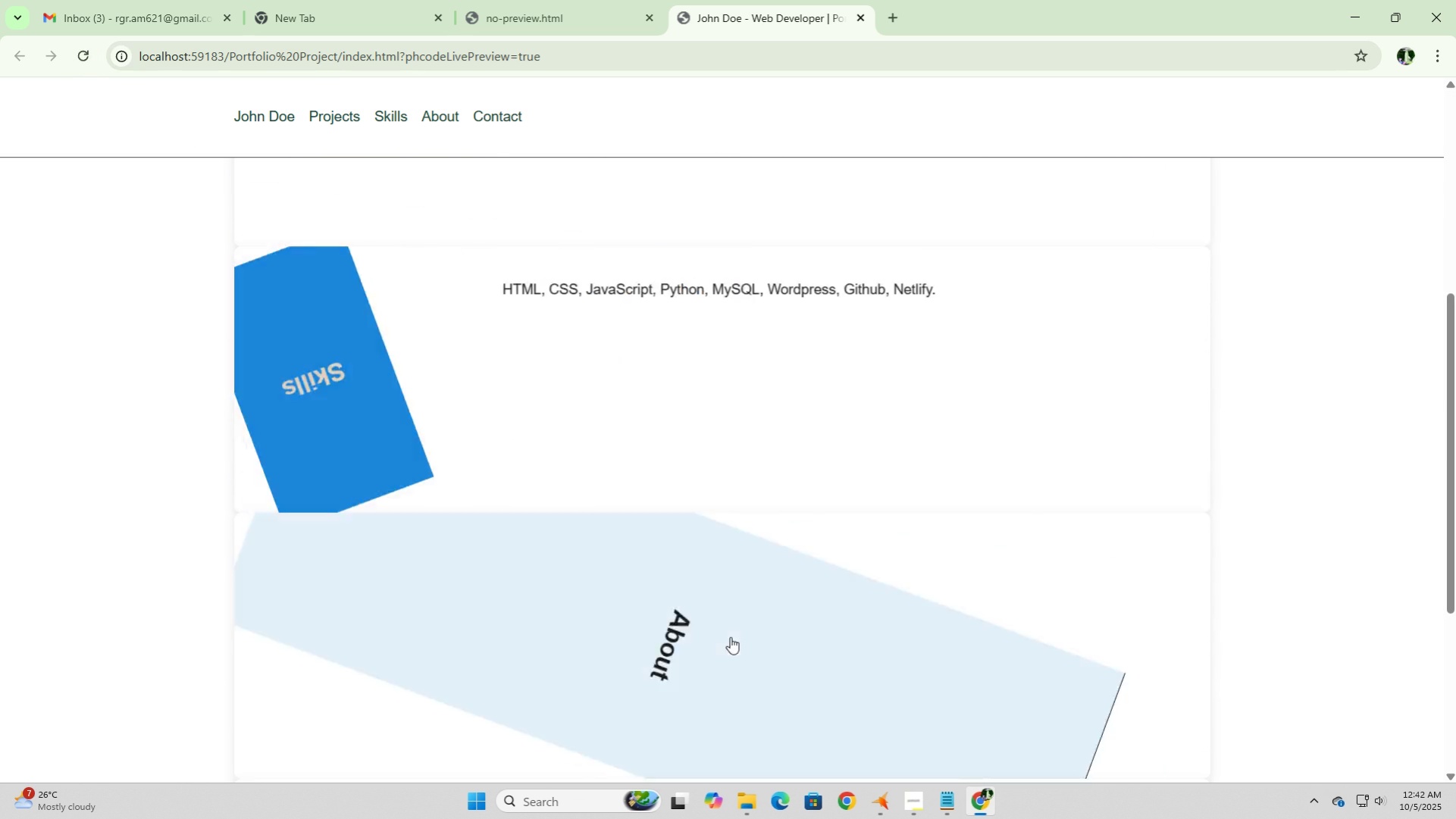 
scroll: coordinate [732, 636], scroll_direction: down, amount: 4.0
 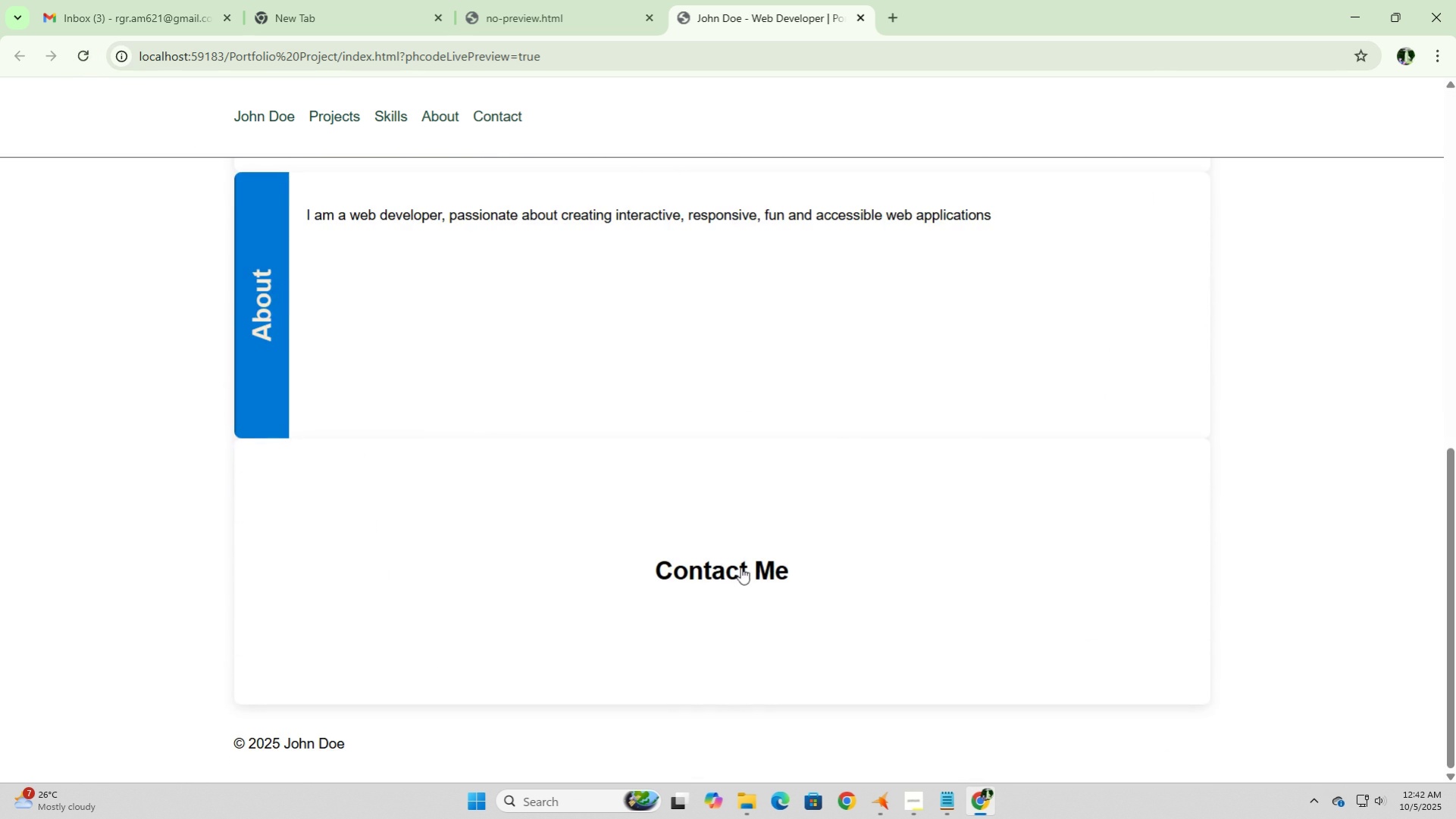 
left_click([741, 567])
 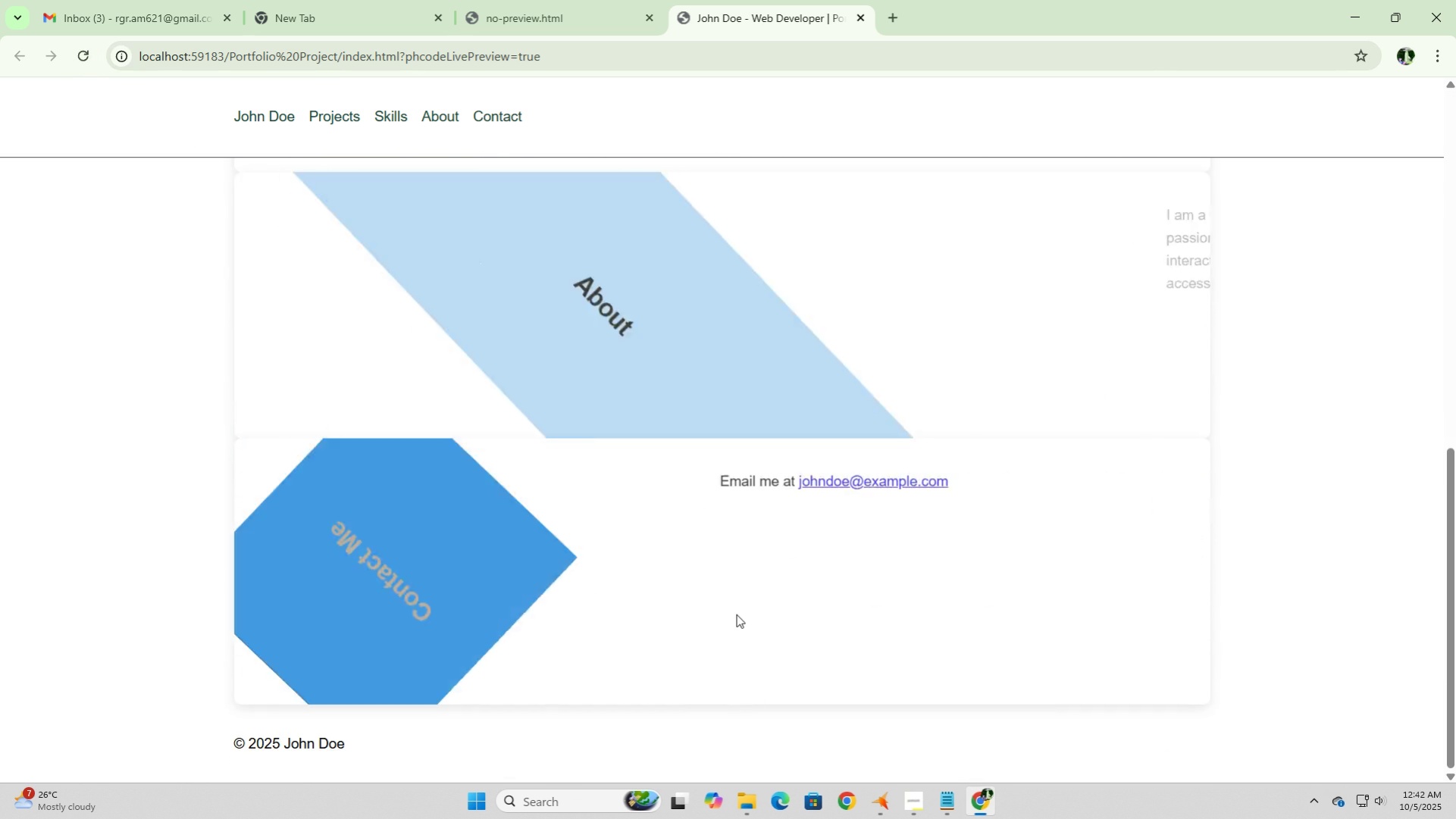 
scroll: coordinate [736, 613], scroll_direction: up, amount: 15.0
 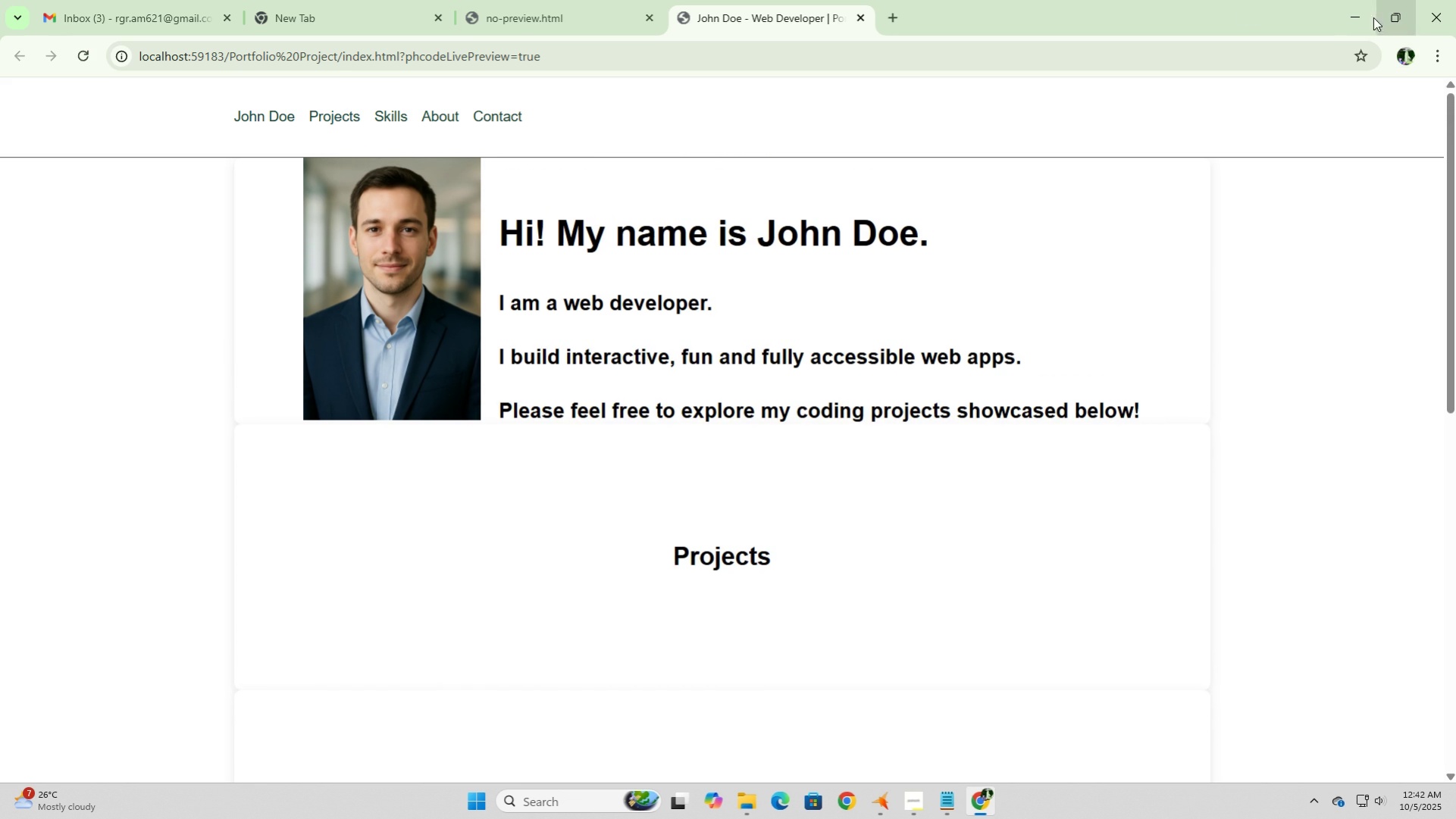 
left_click([1359, 11])
 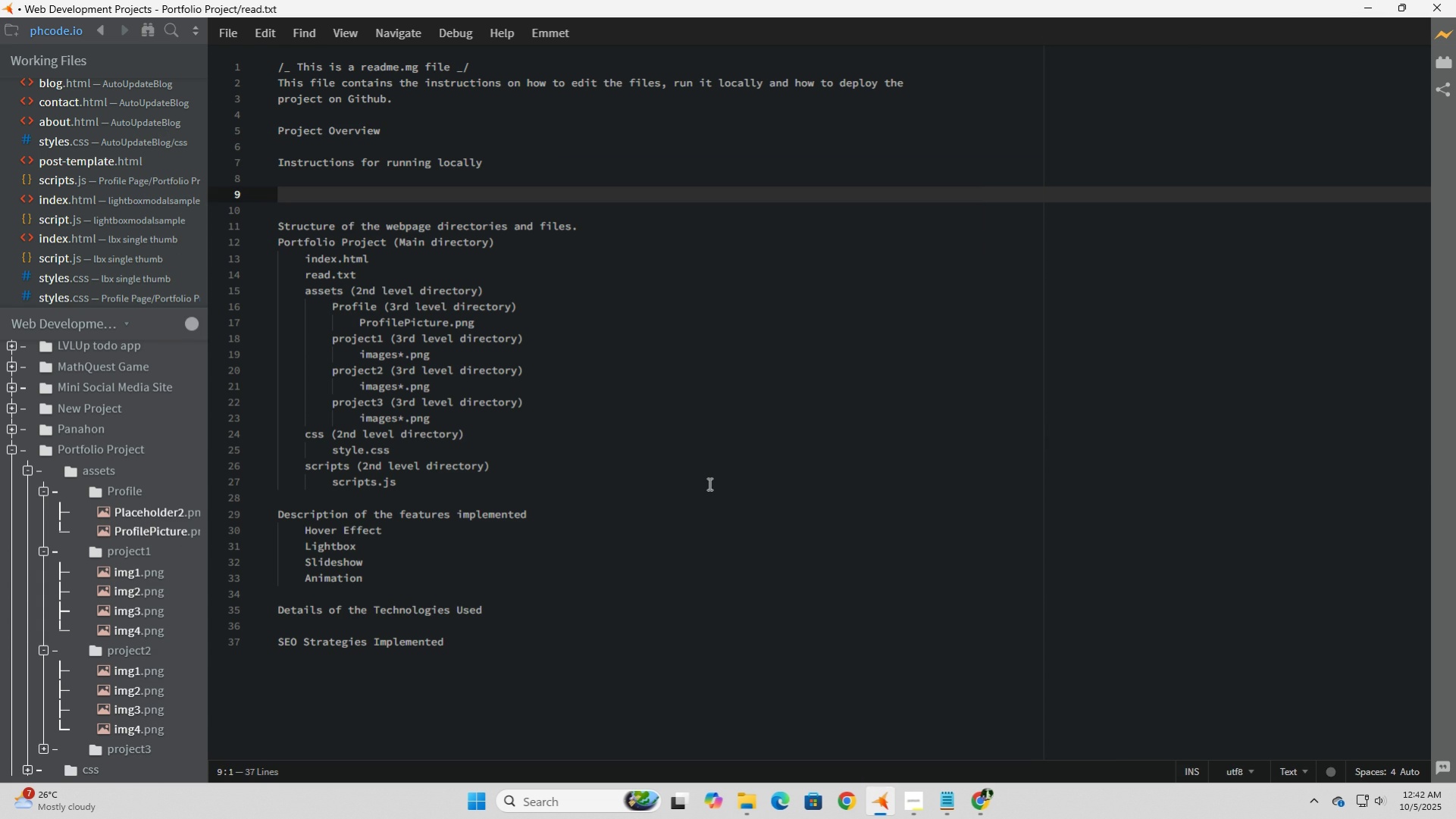 
left_click([709, 479])
 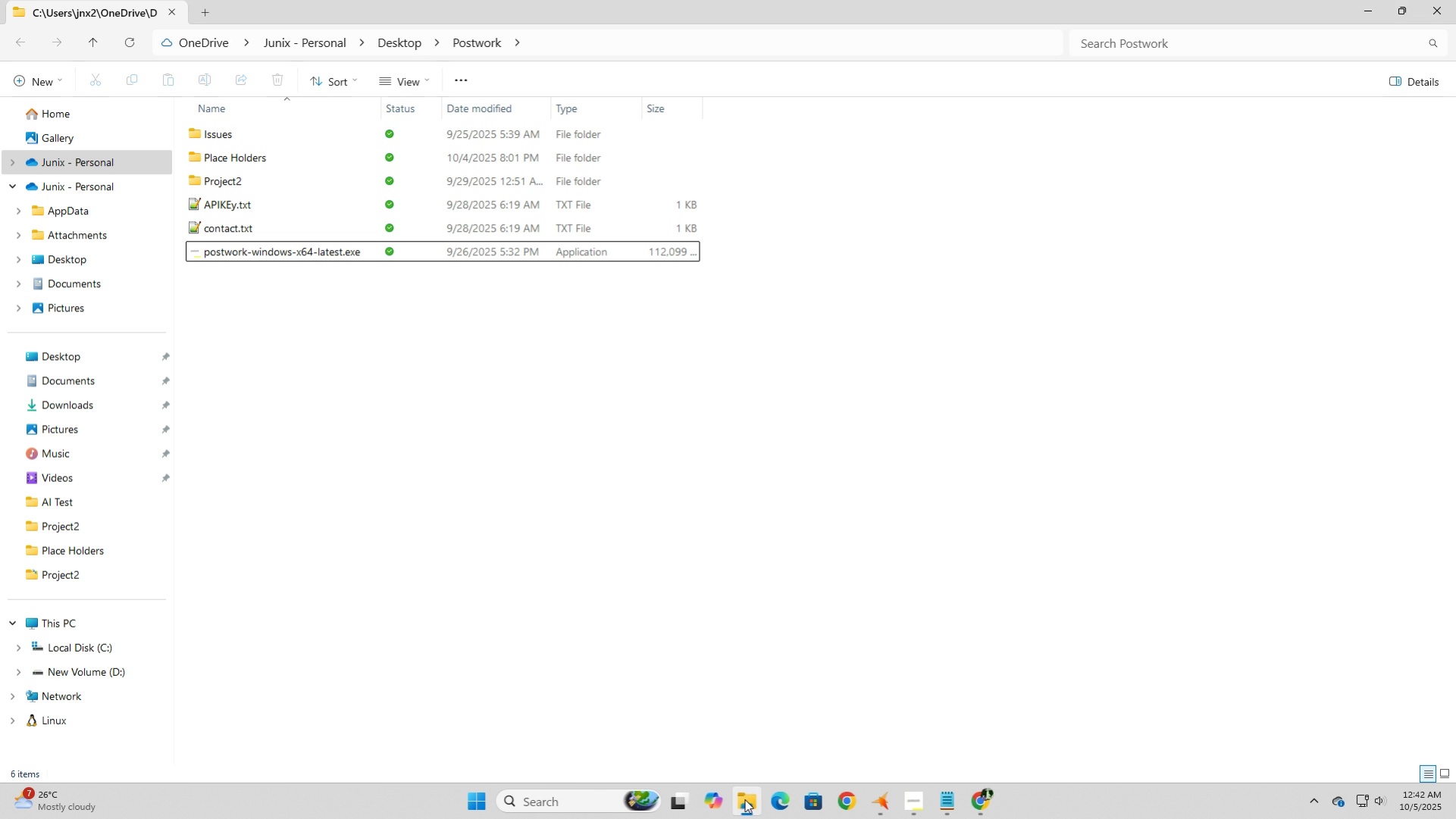 
left_click([523, 458])
 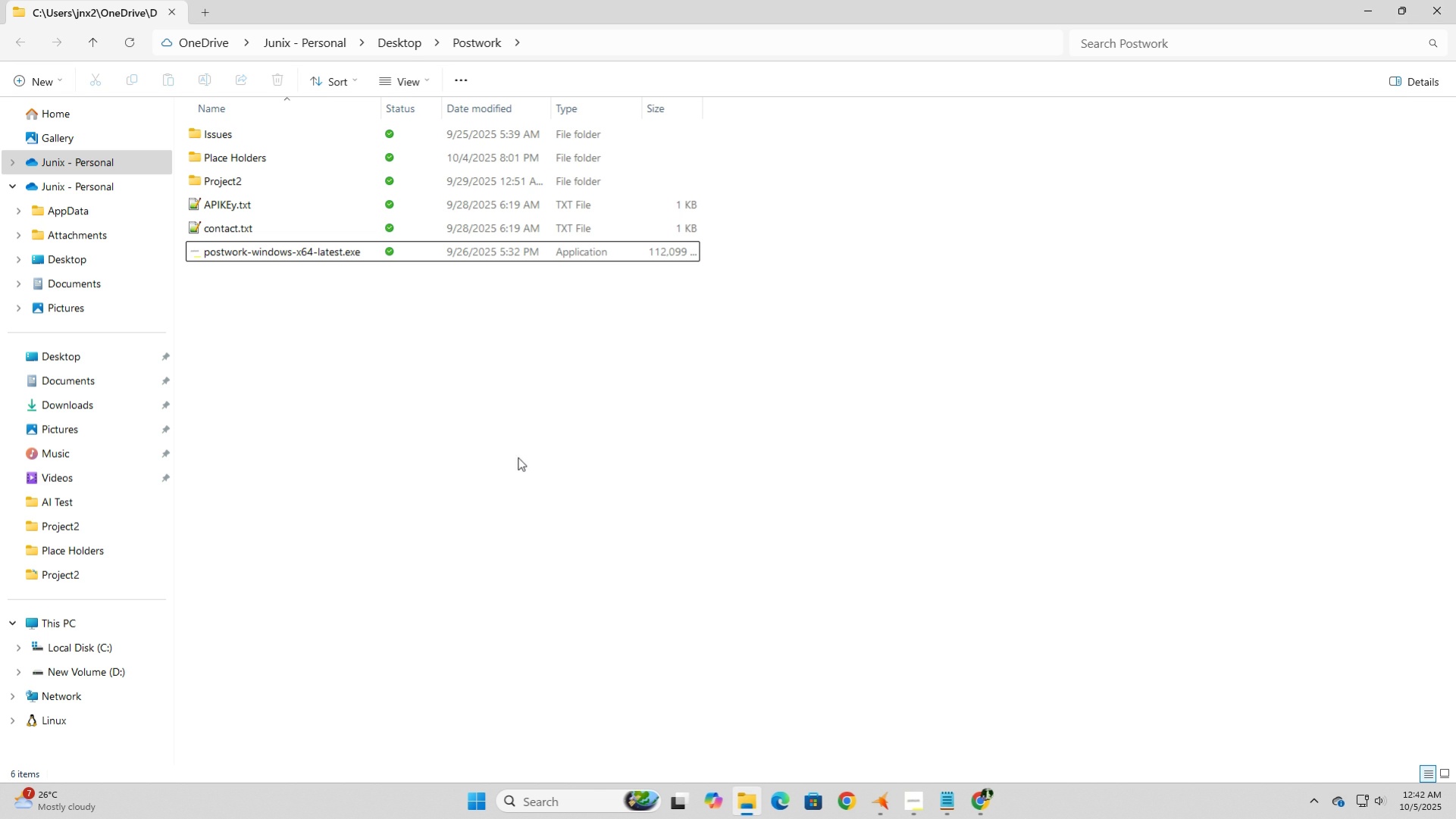 
left_click([523, 458])
 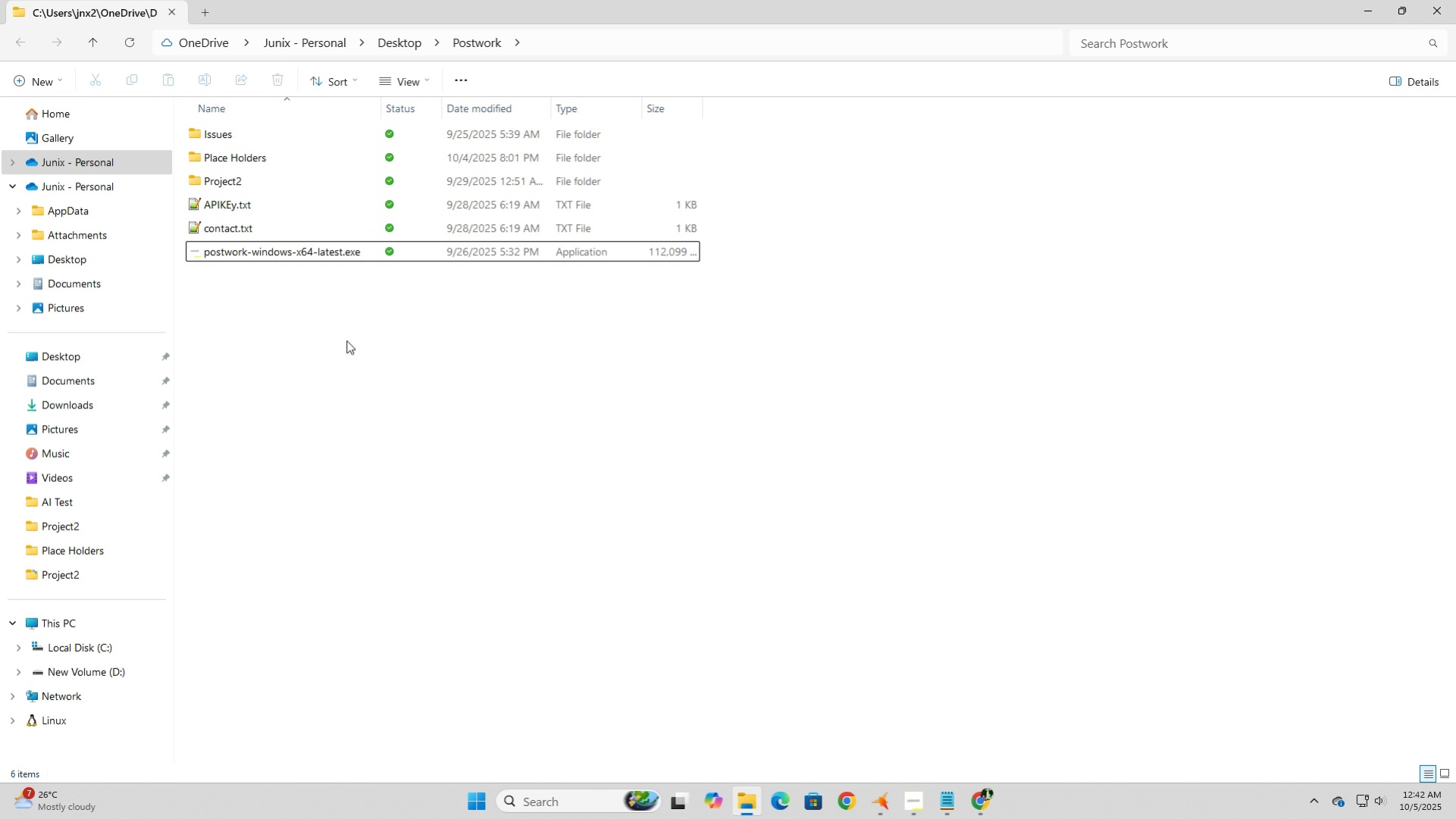 
left_click([346, 340])
 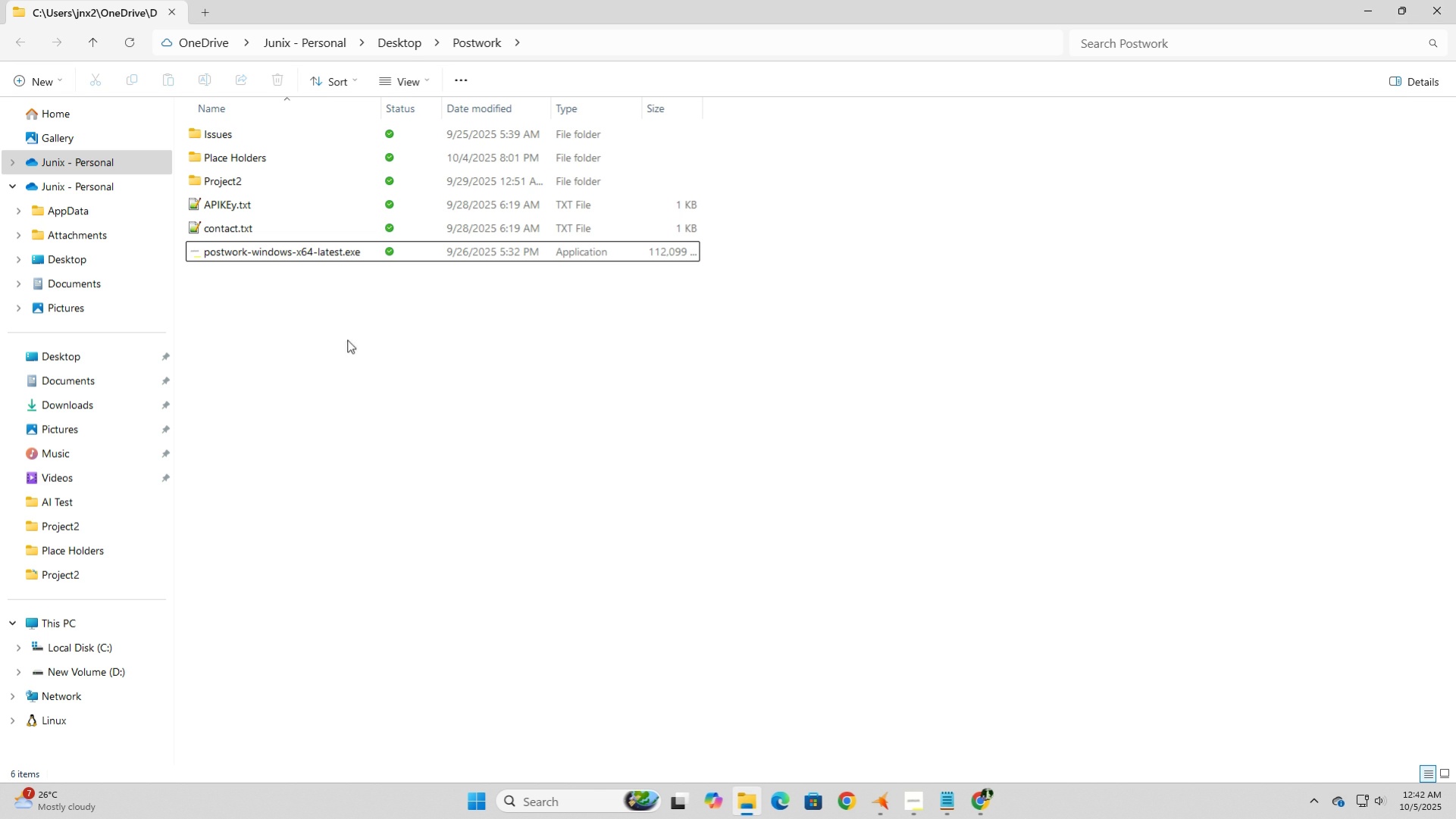 
left_click([346, 340])
 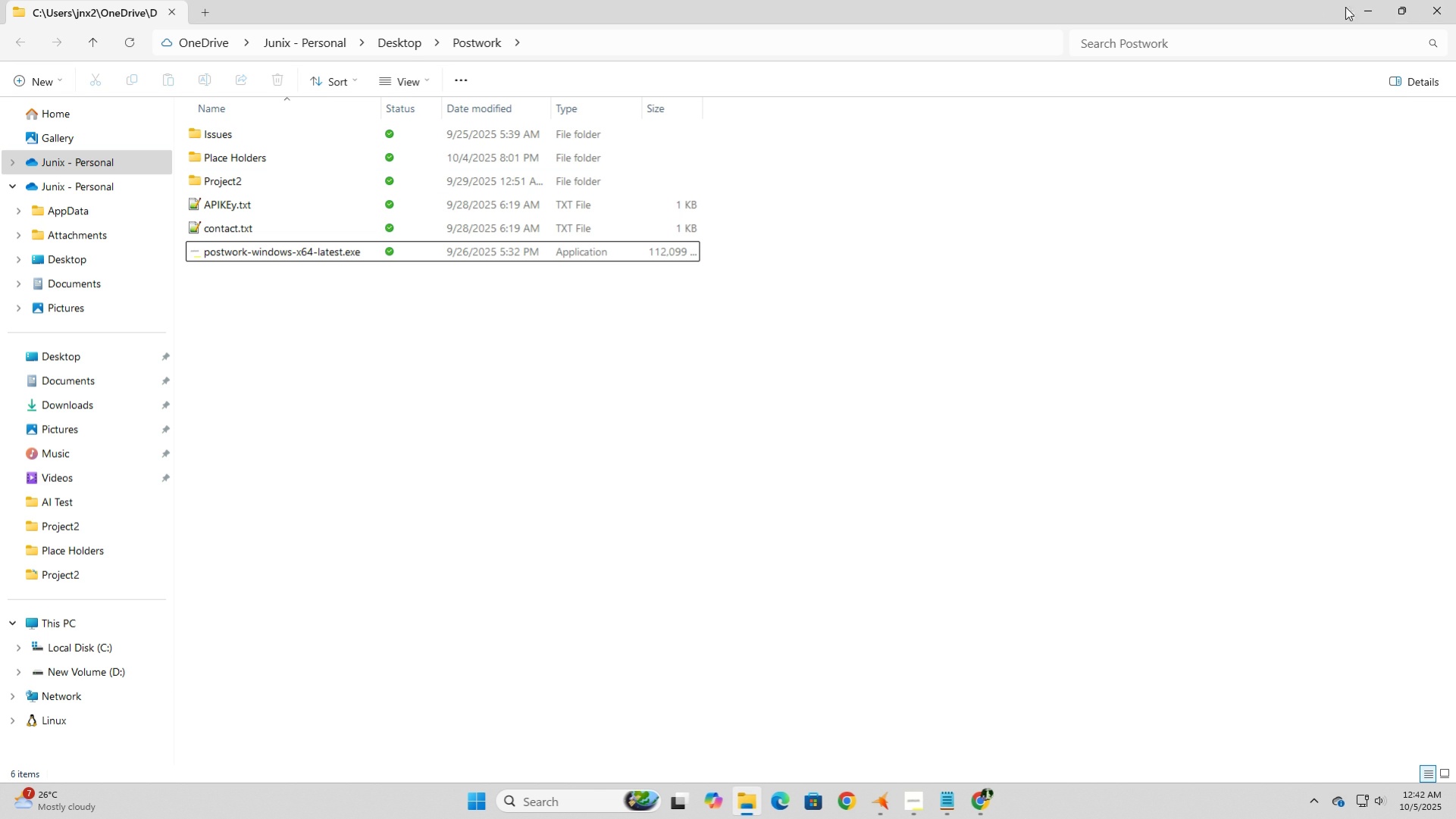 
left_click([1370, 4])
 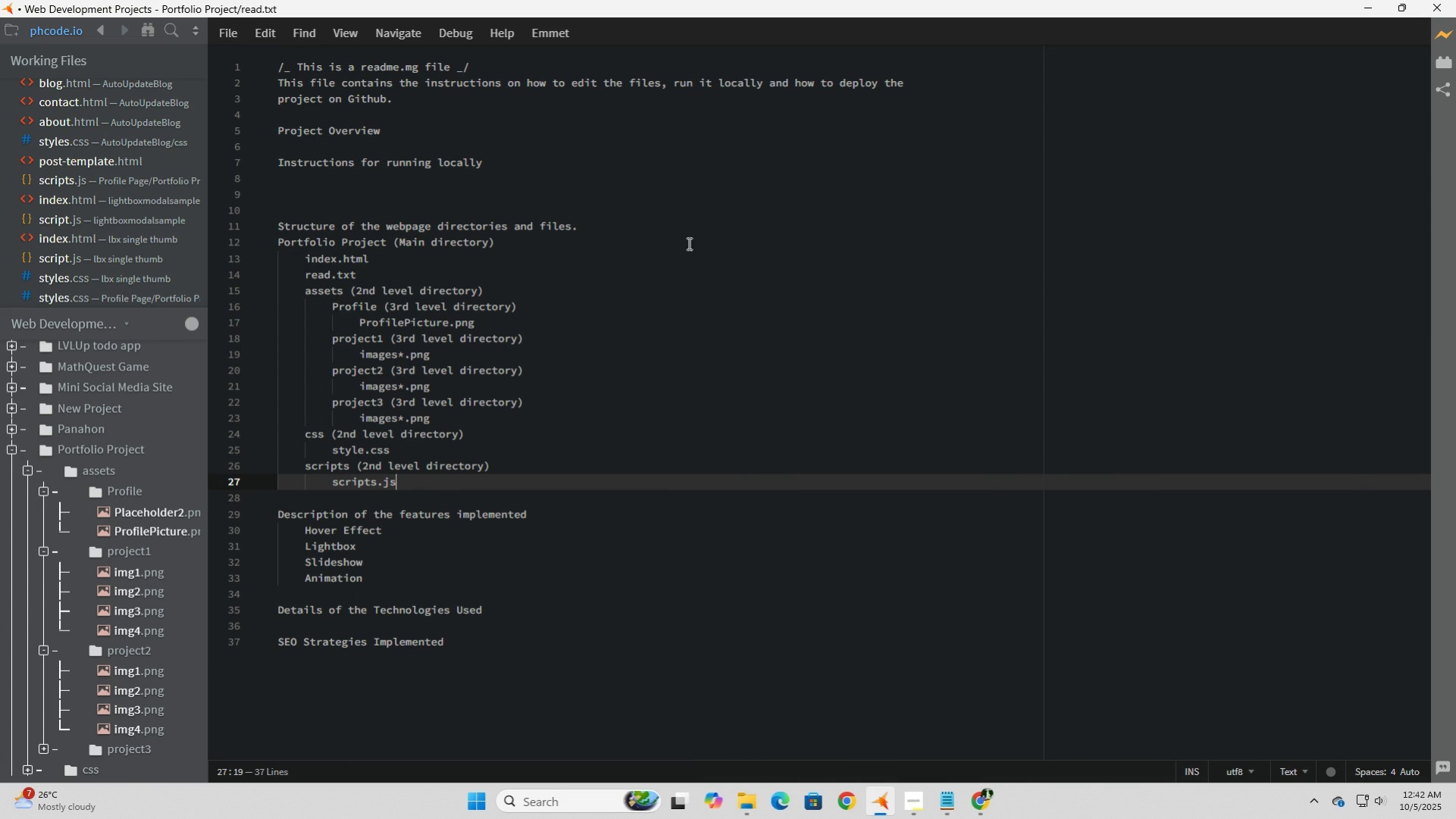 
left_click([689, 189])
 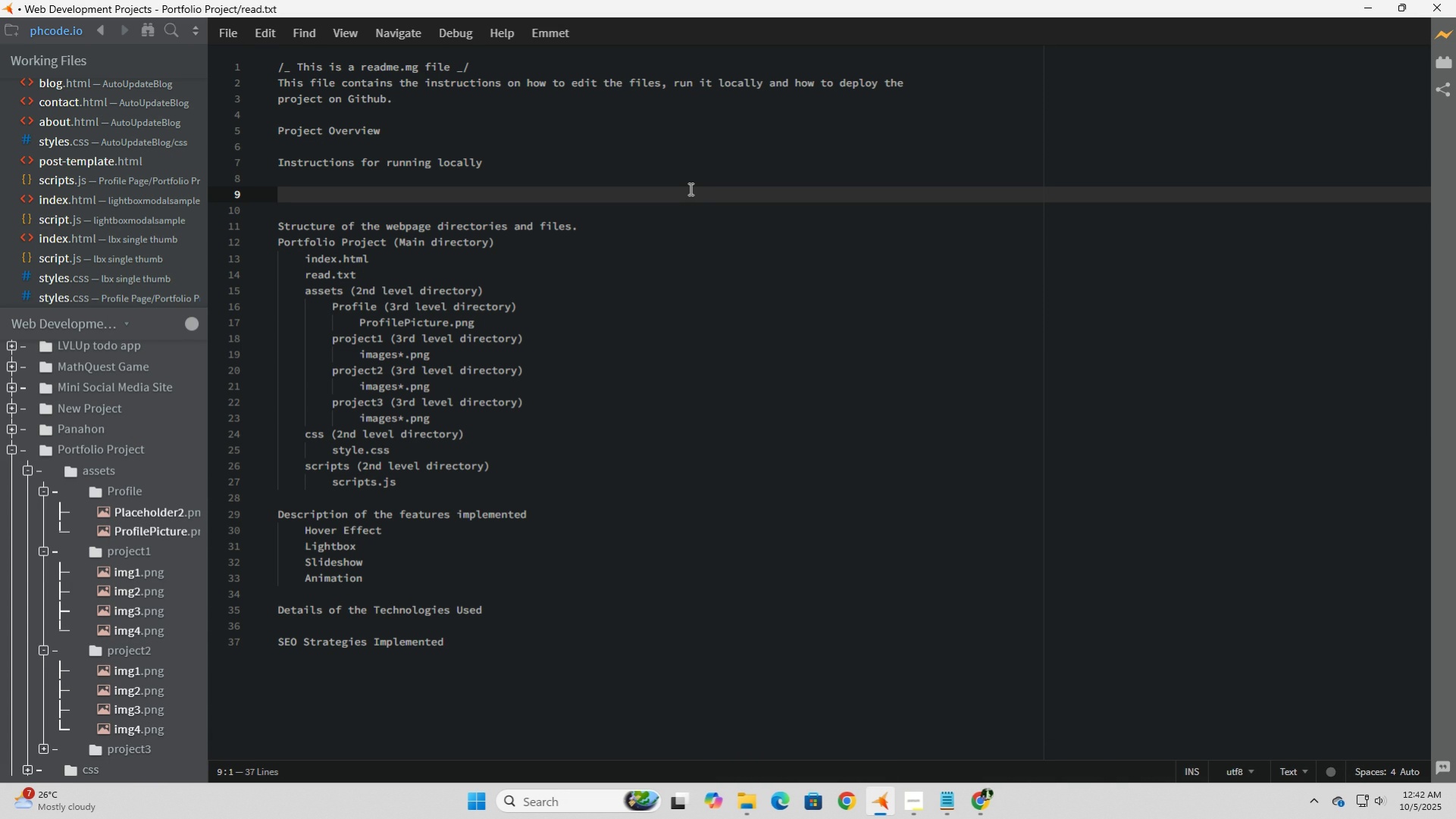 
wait(7.46)
 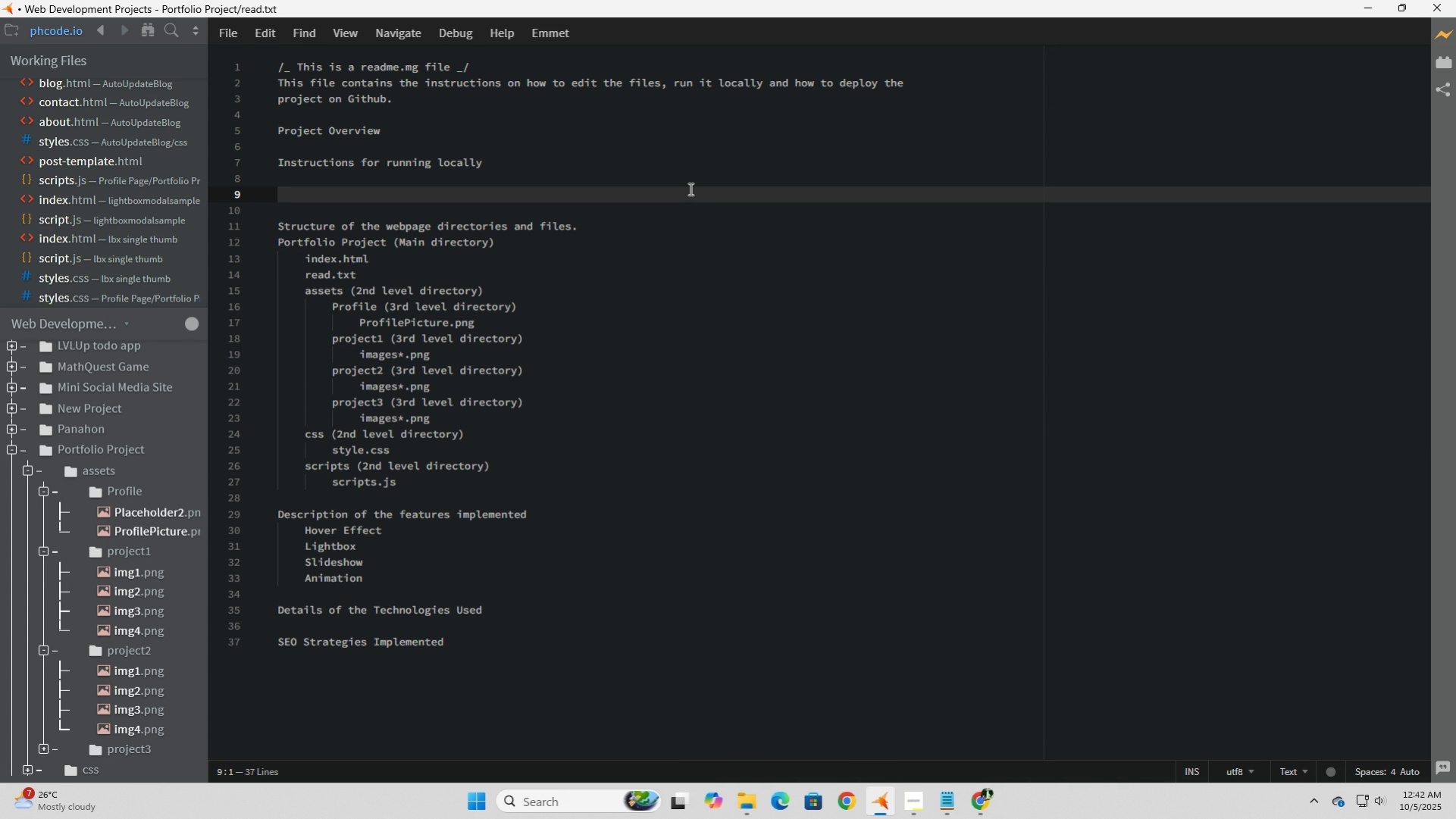 
left_click([622, 188])
 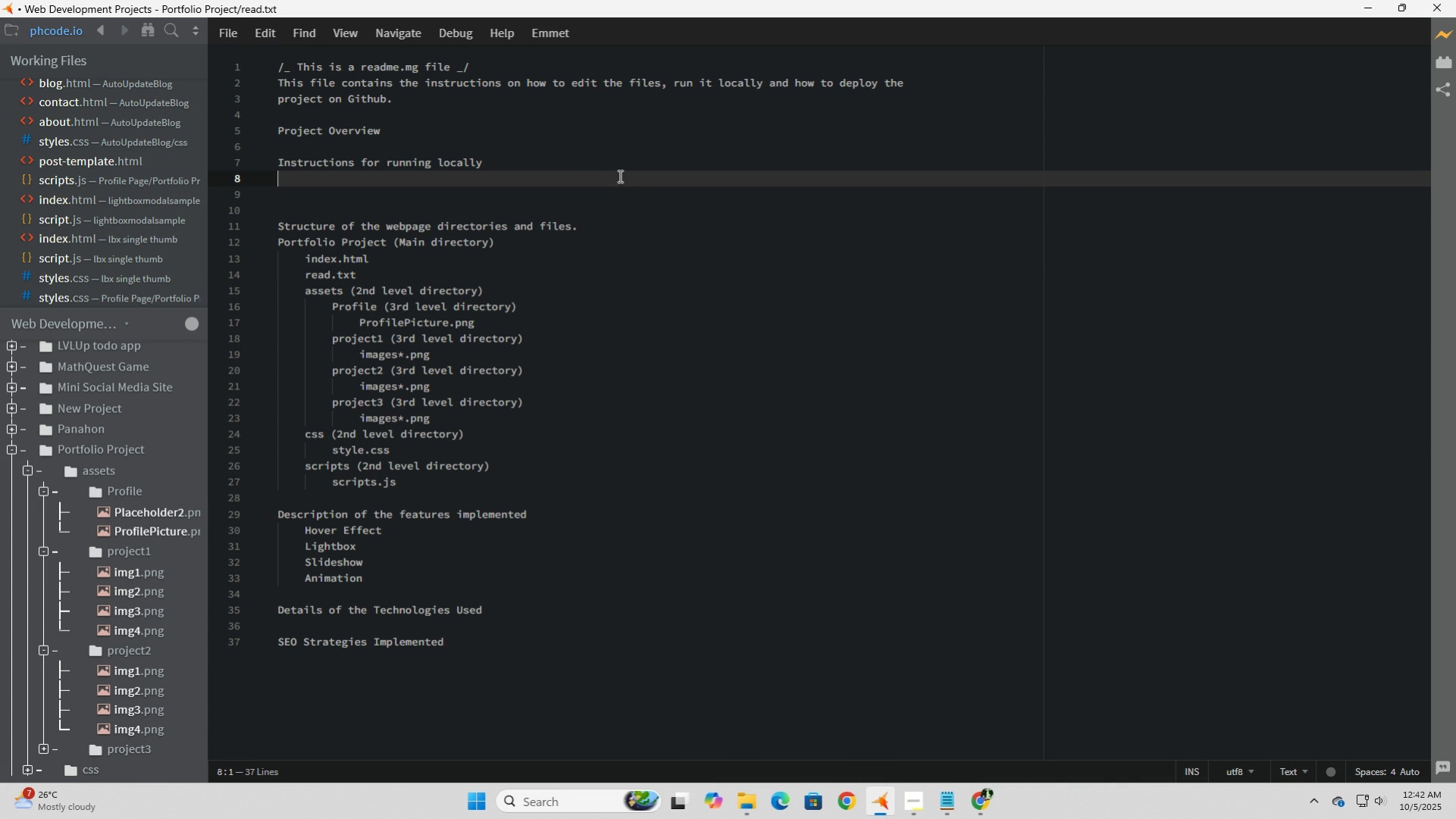 
left_click([618, 176])
 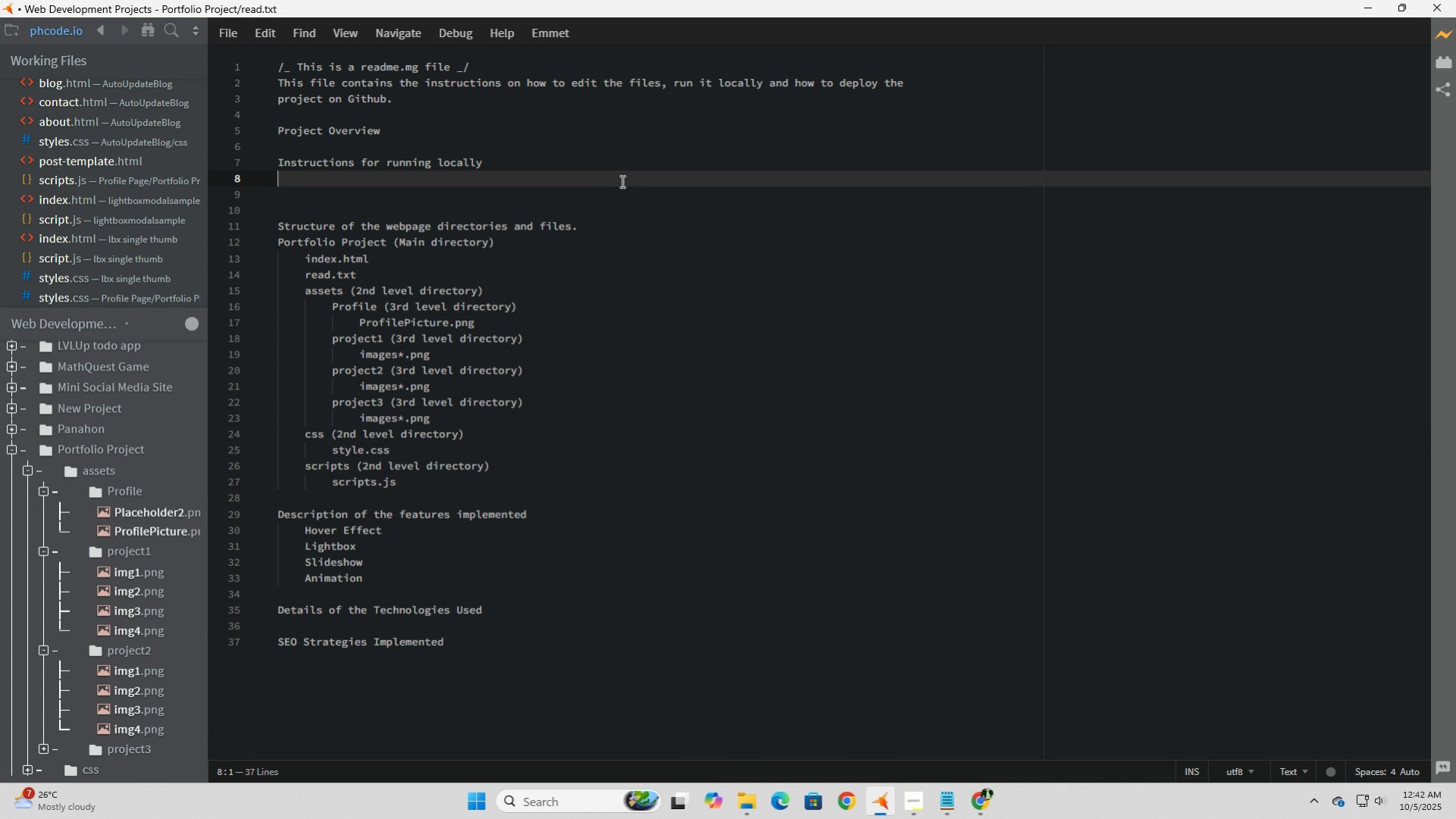 
left_click([621, 181])
 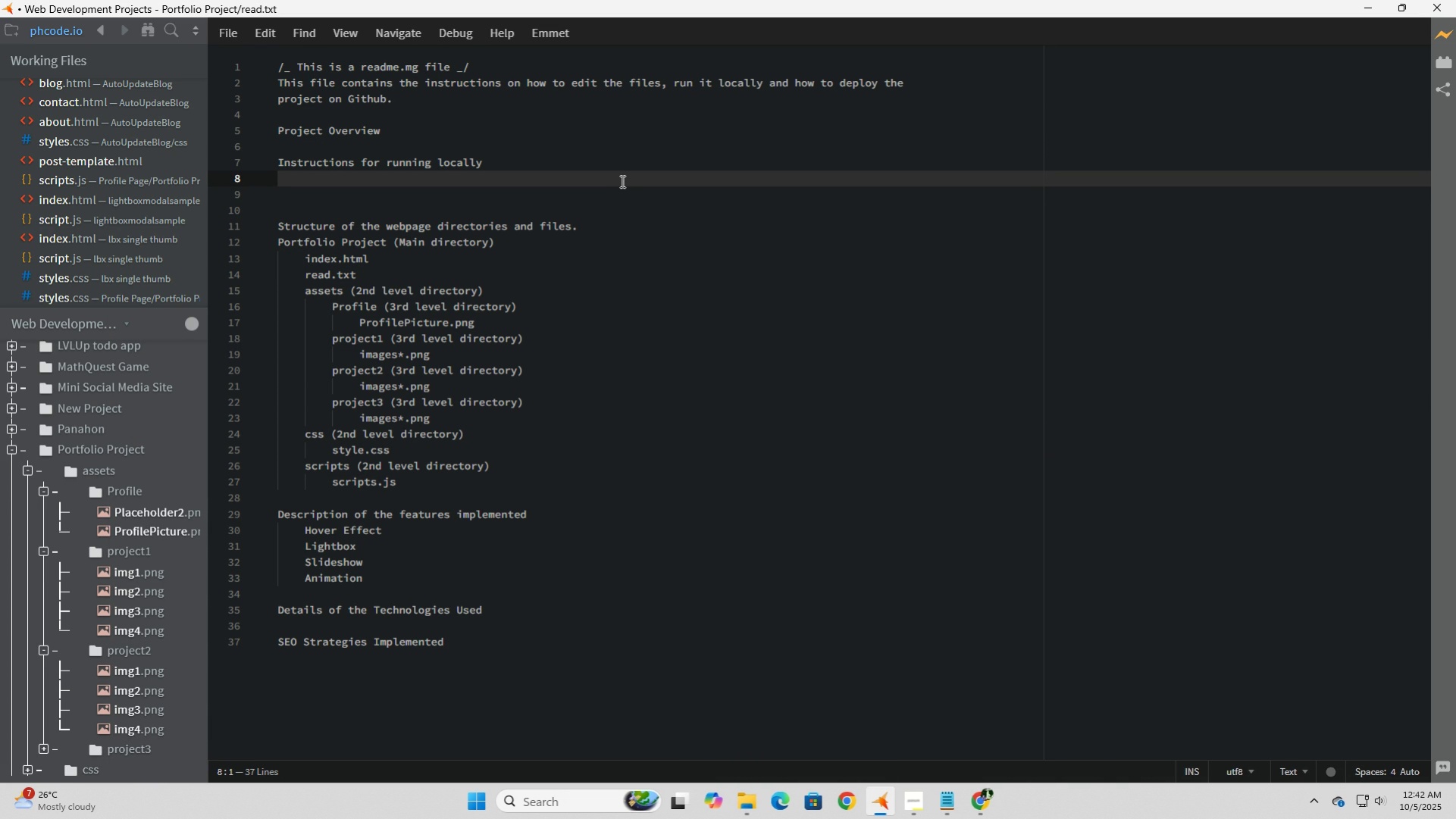 
wait(10.48)
 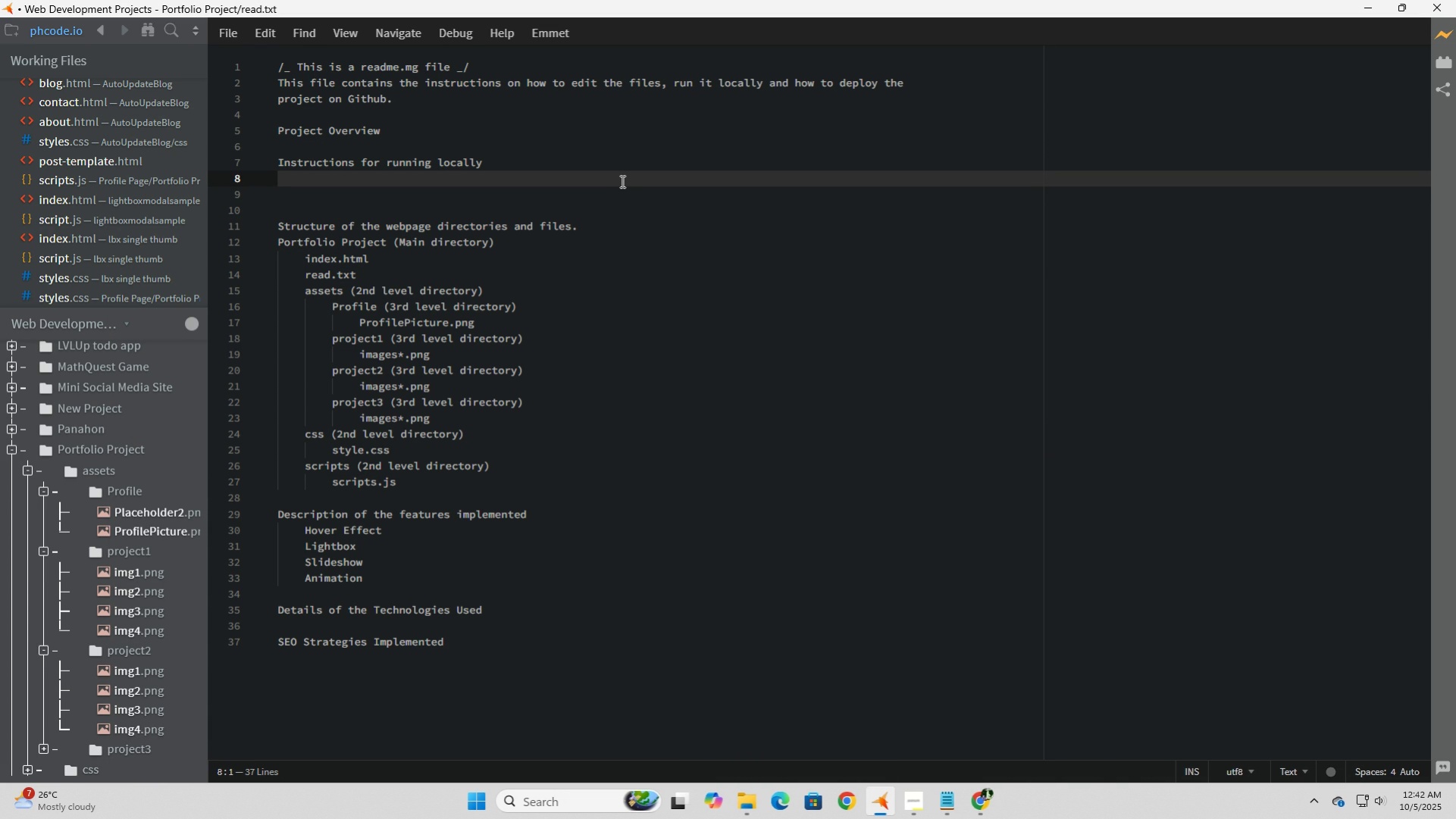 
left_click([880, 796])
 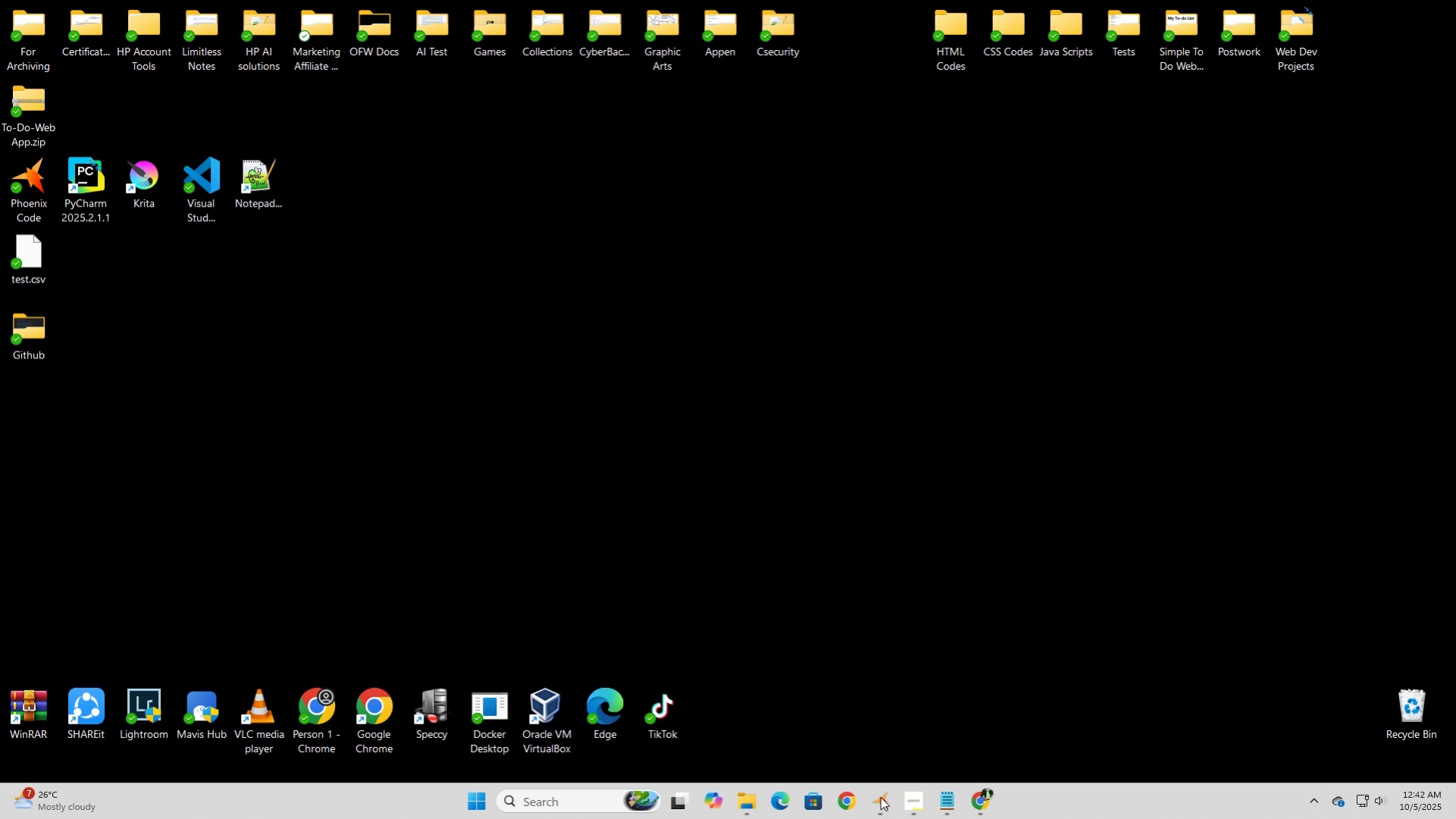 
left_click([880, 796])
 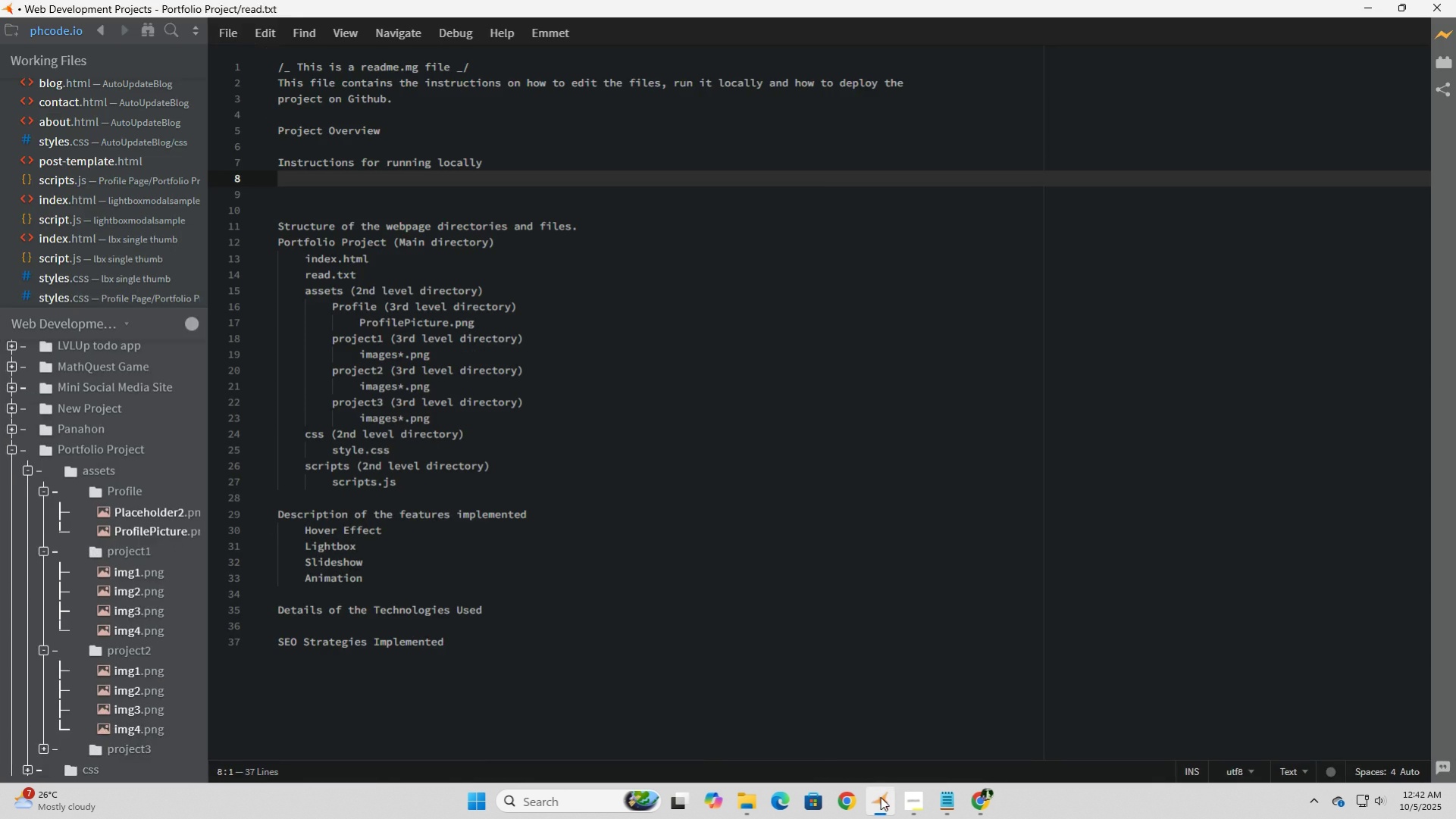 
left_click([880, 796])
 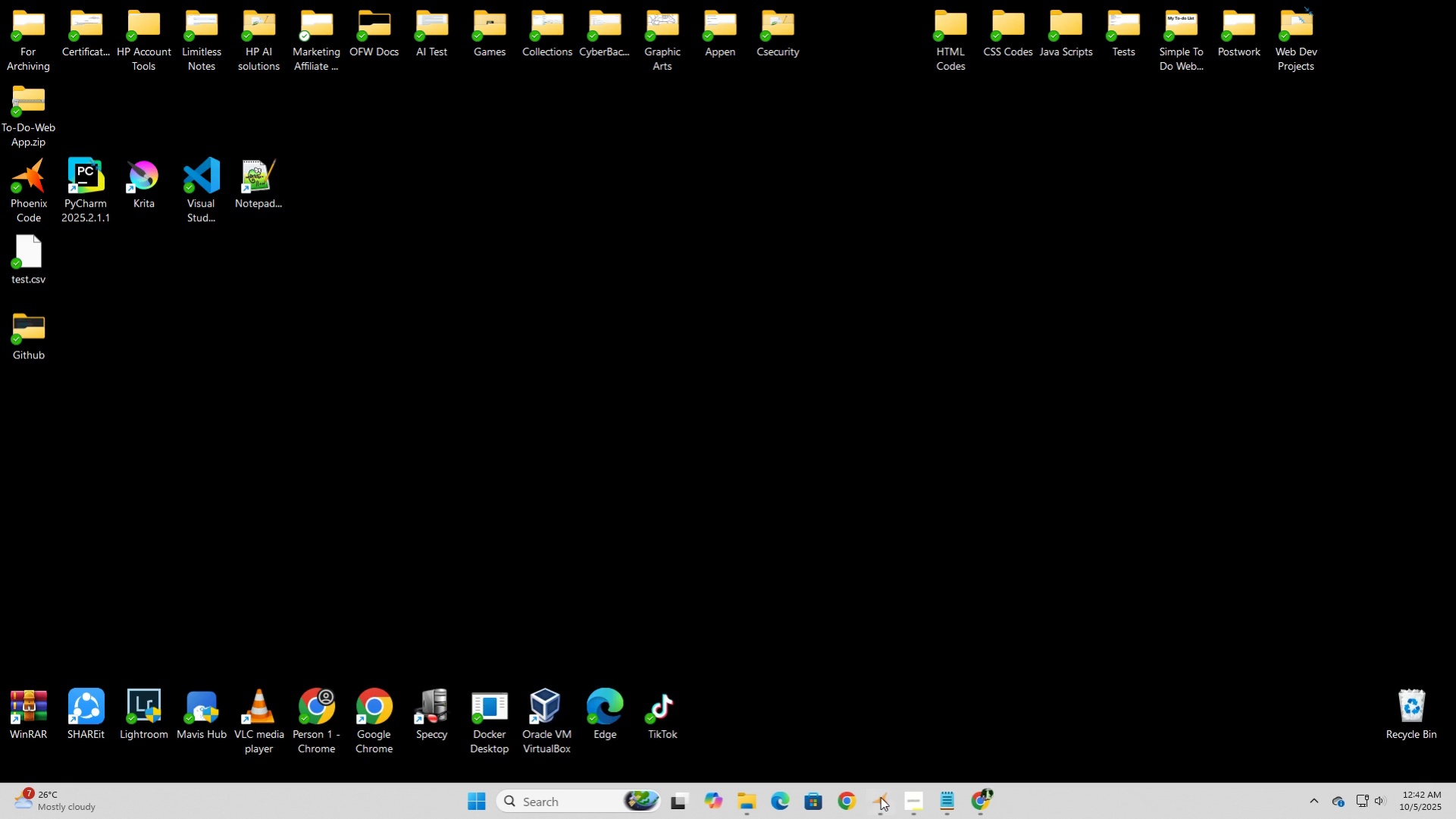 
left_click([880, 796])